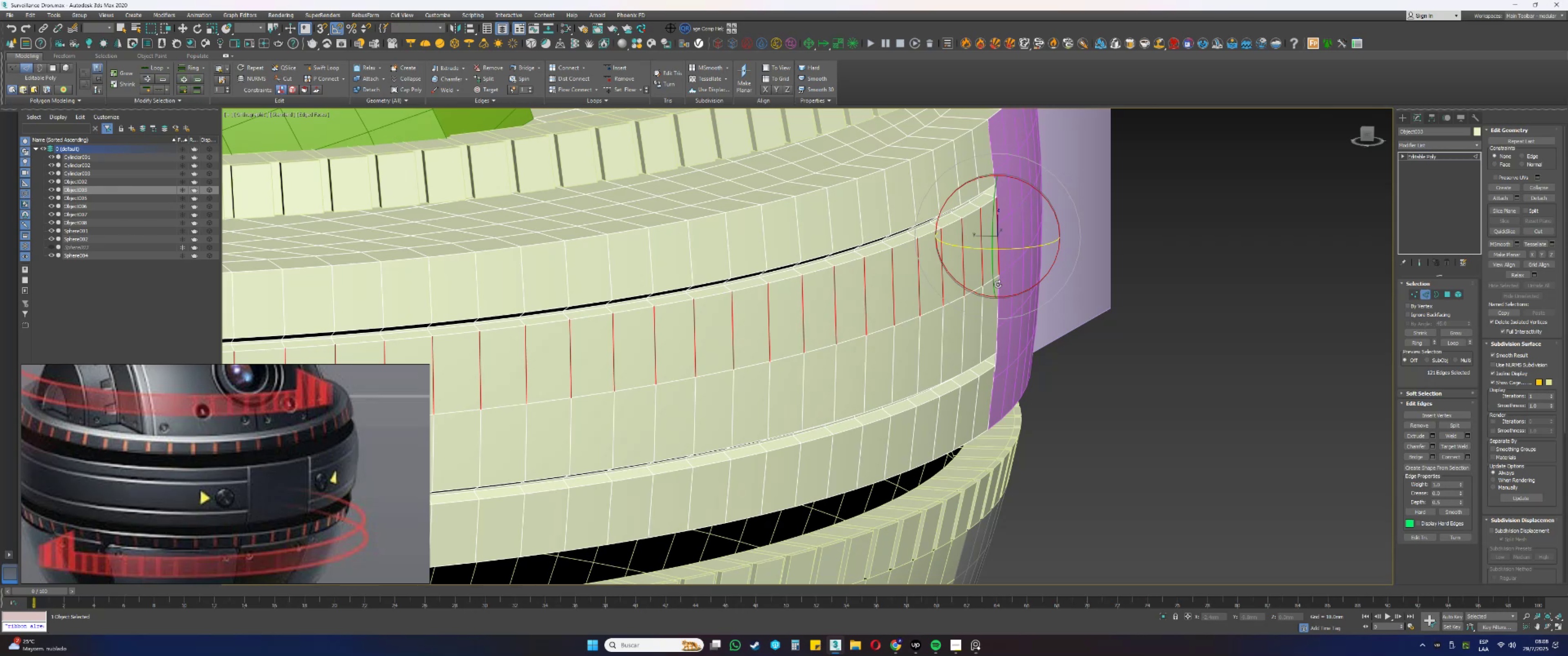 
key(2)
 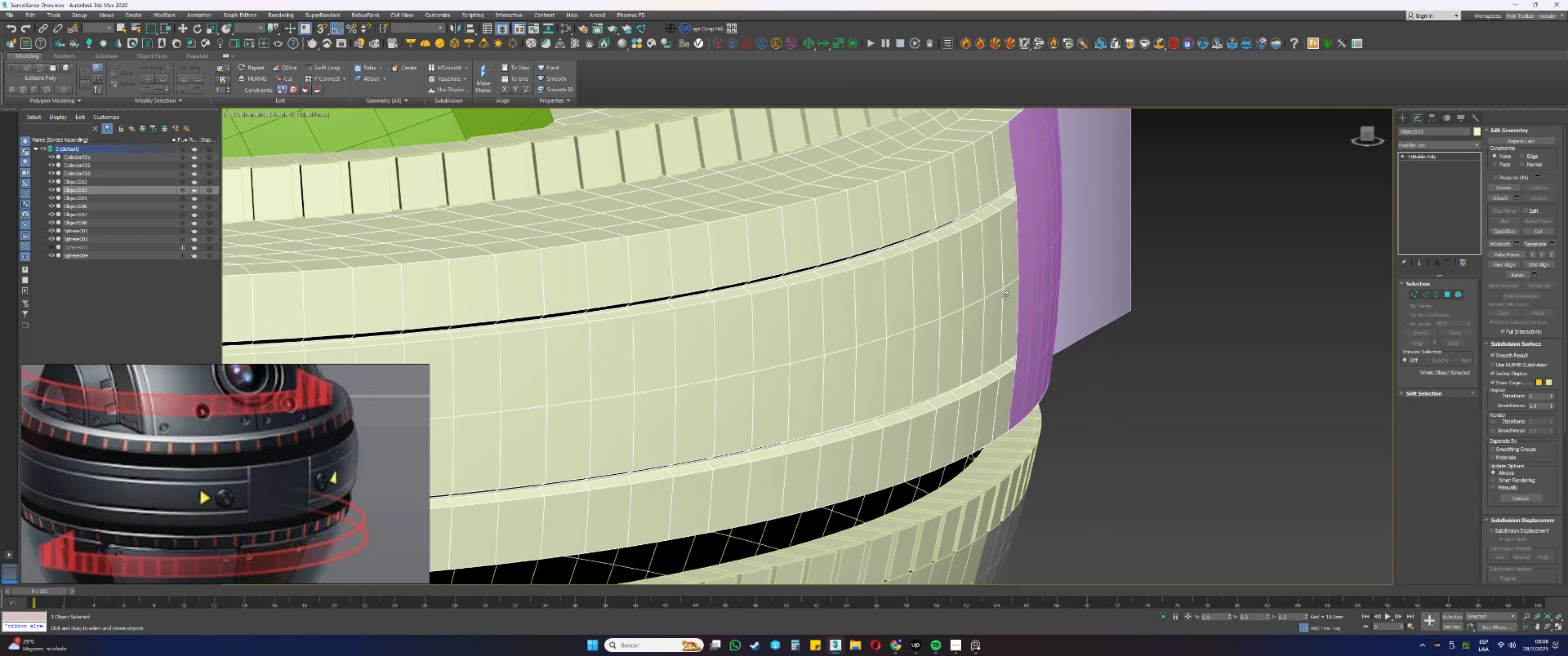 
scroll: coordinate [1006, 295], scroll_direction: down, amount: 11.0
 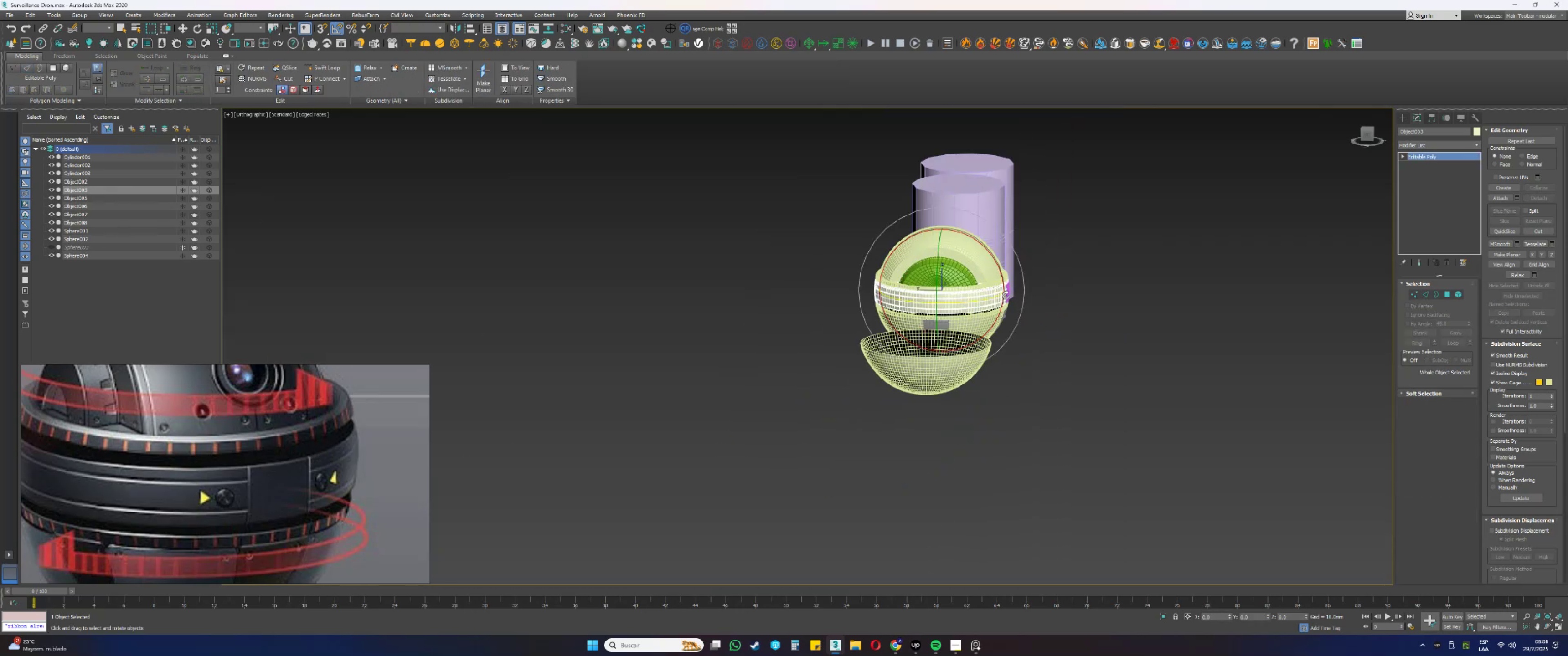 
hold_key(key=AltLeft, duration=0.48)
 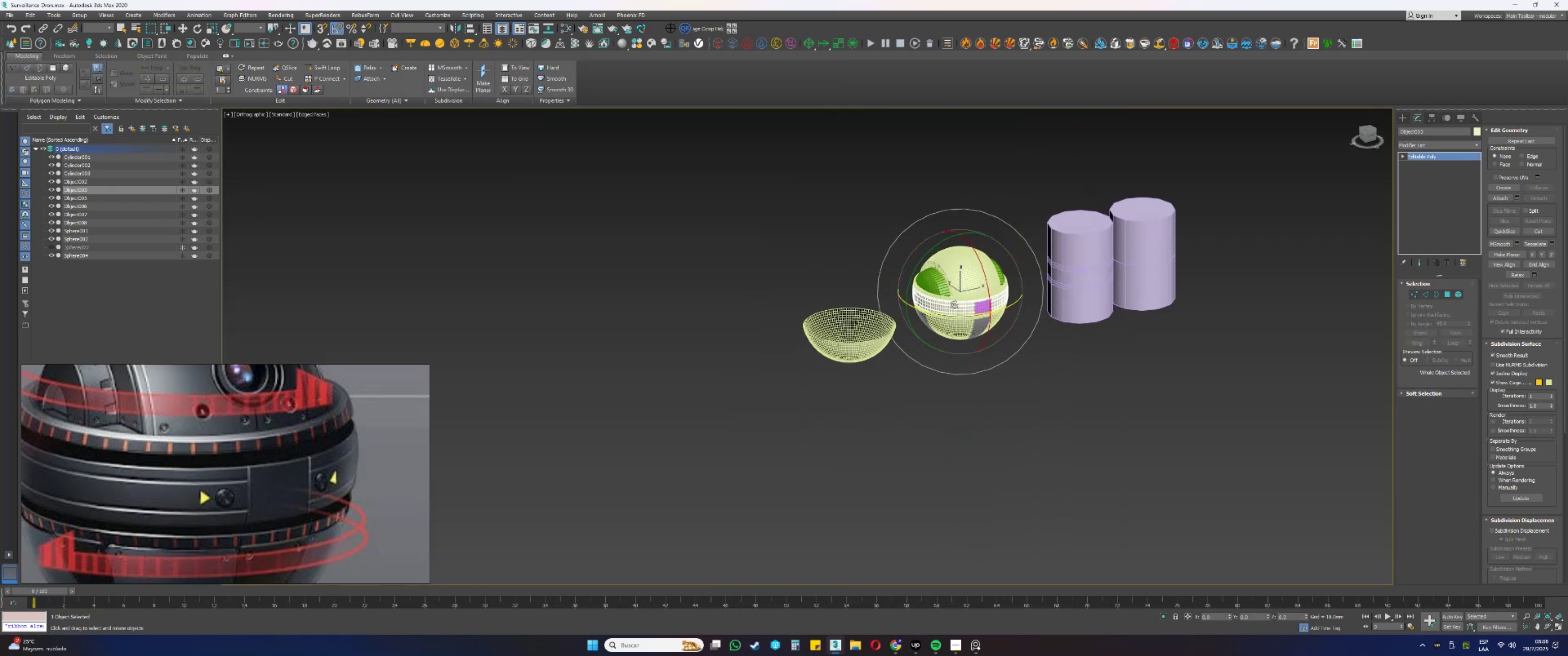 
scroll: coordinate [967, 289], scroll_direction: up, amount: 2.0
 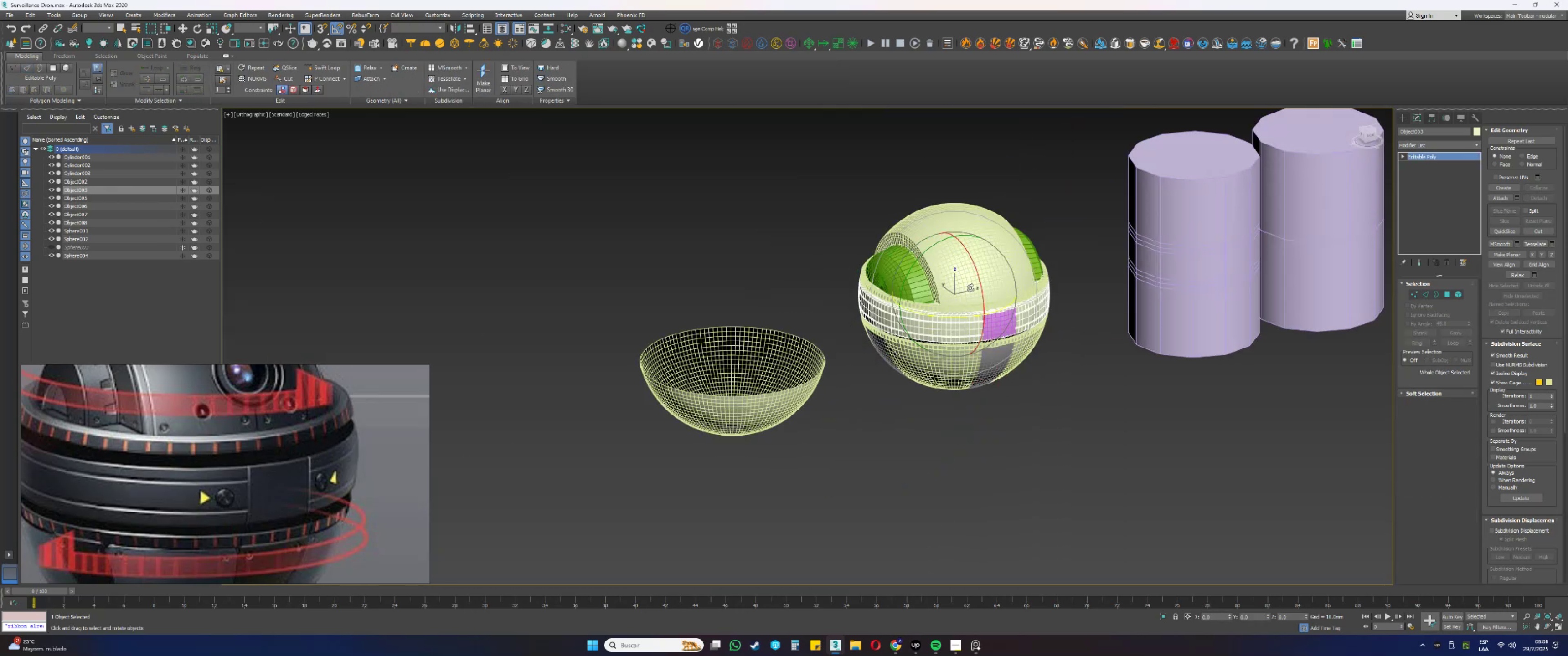 
key(Alt+AltLeft)
 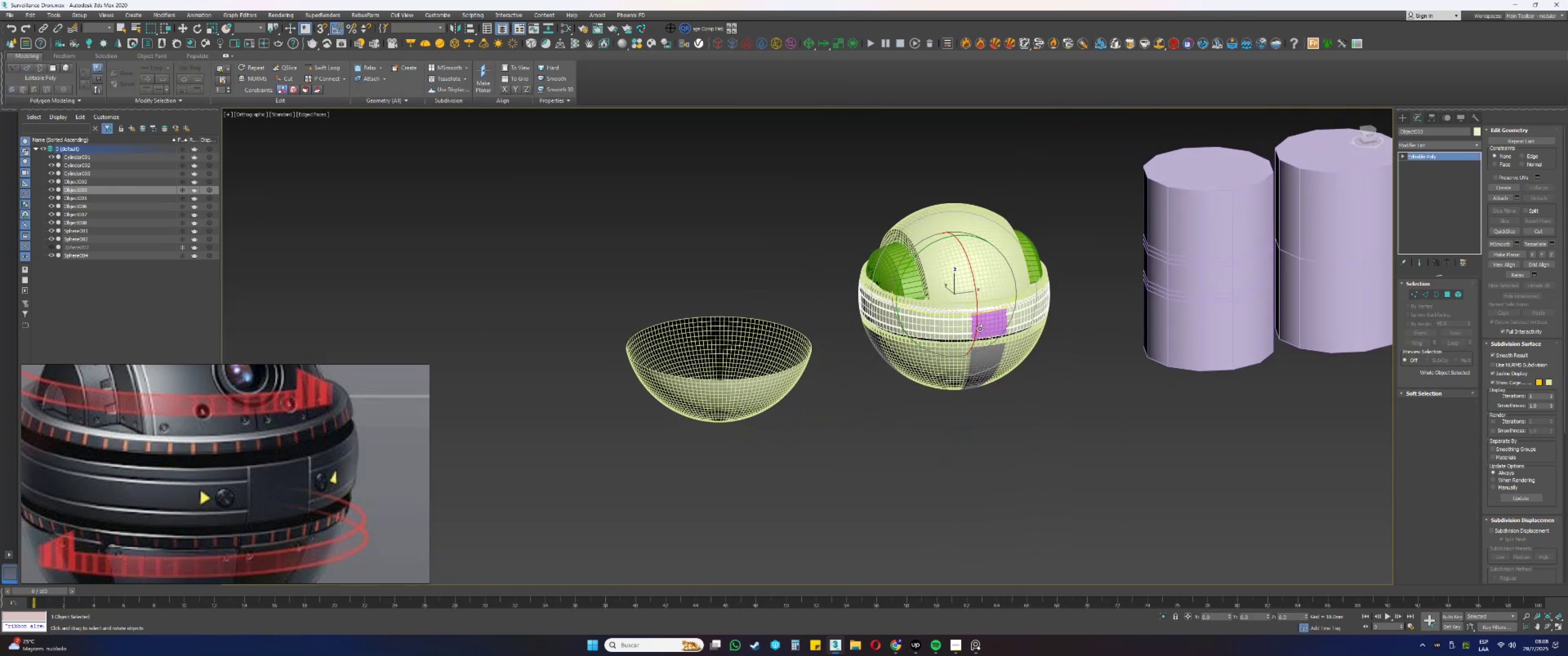 
key(Alt+AltLeft)
 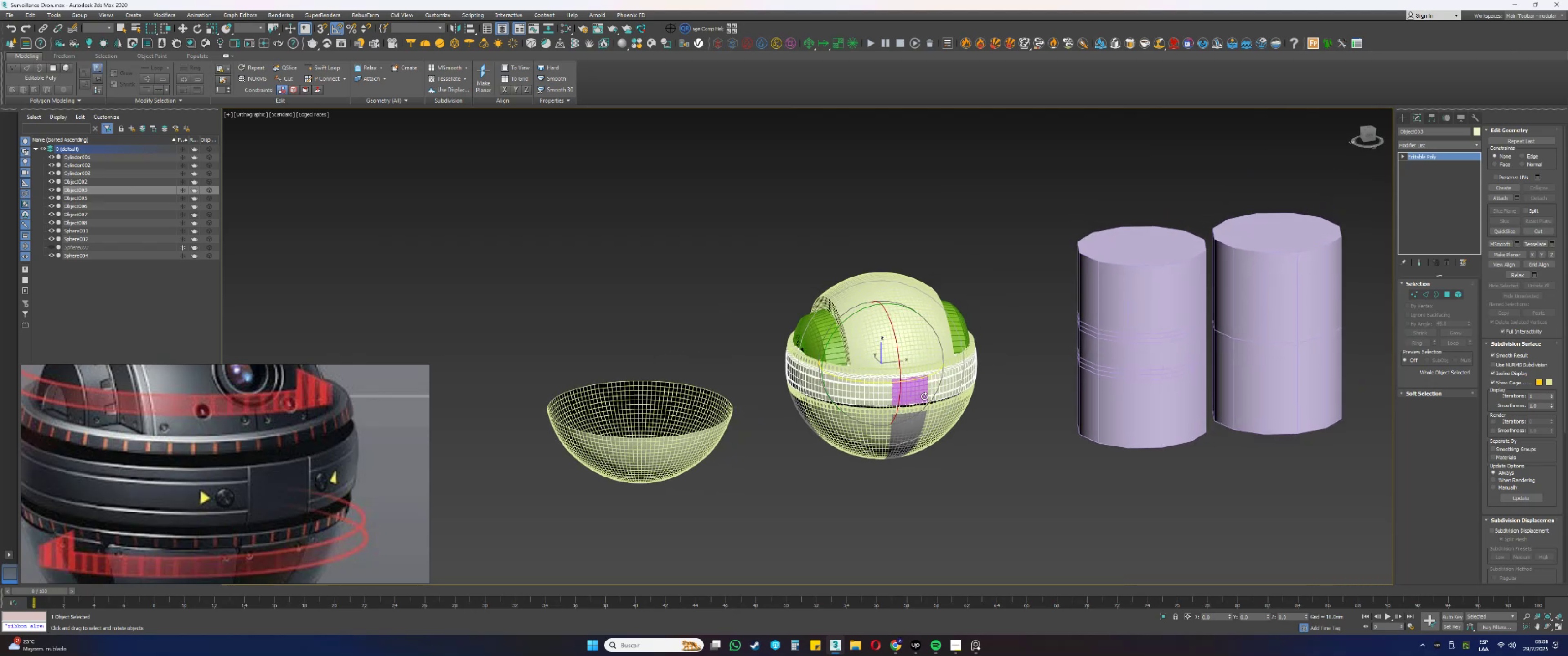 
key(Alt+AltLeft)
 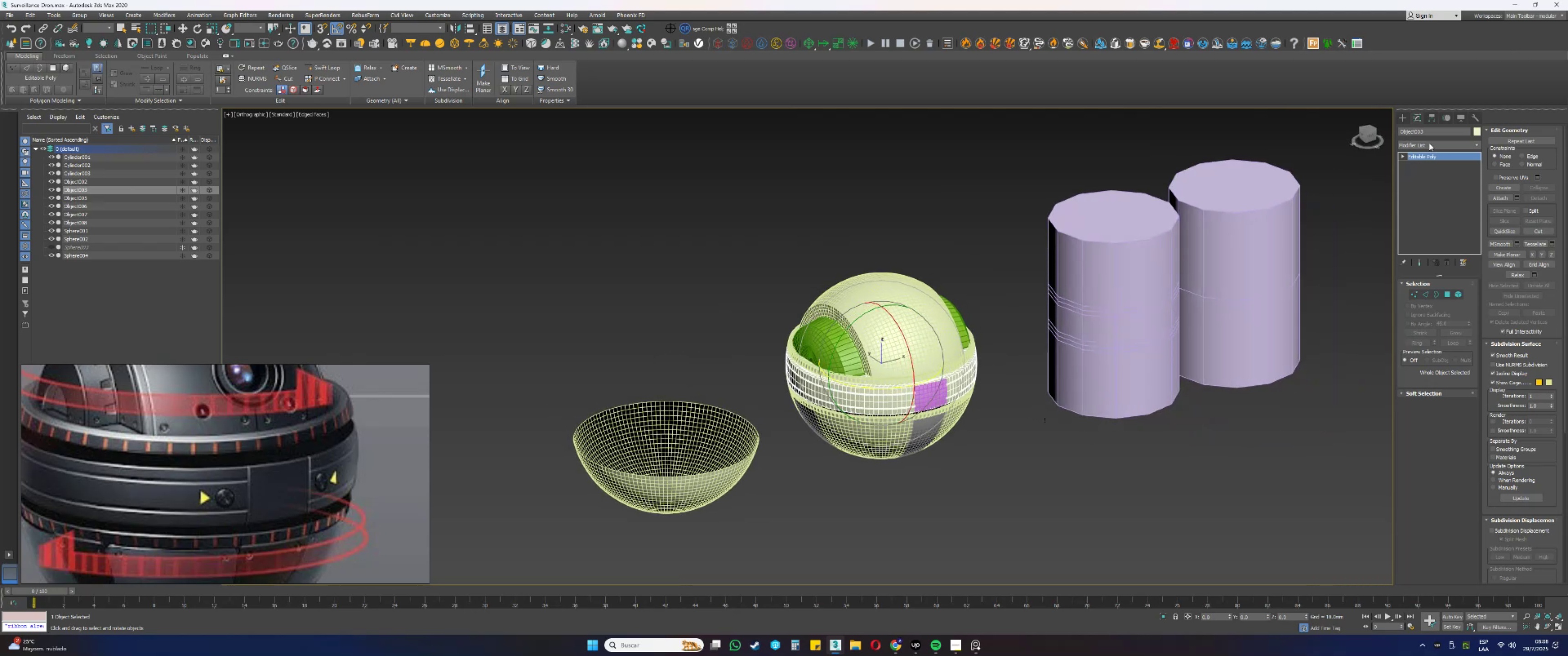 
left_click([1397, 114])
 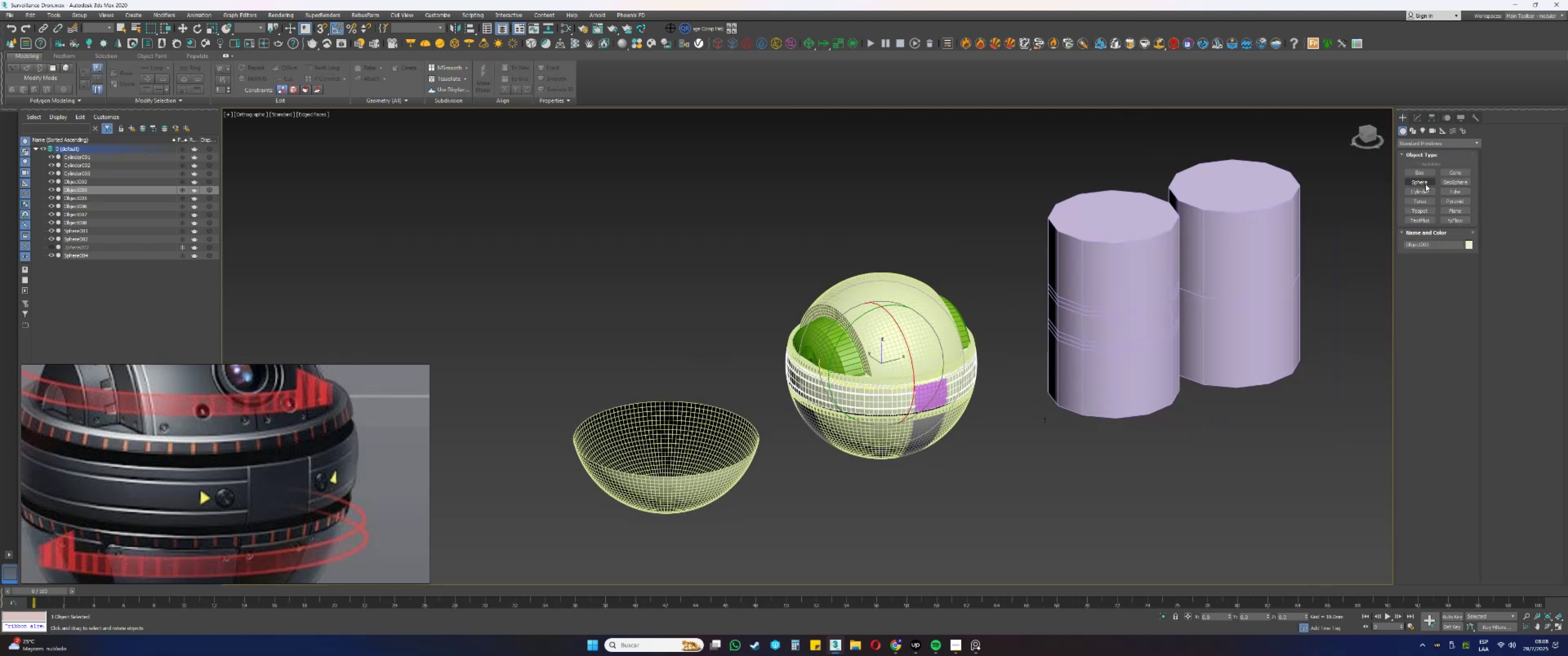 
left_click([1425, 184])
 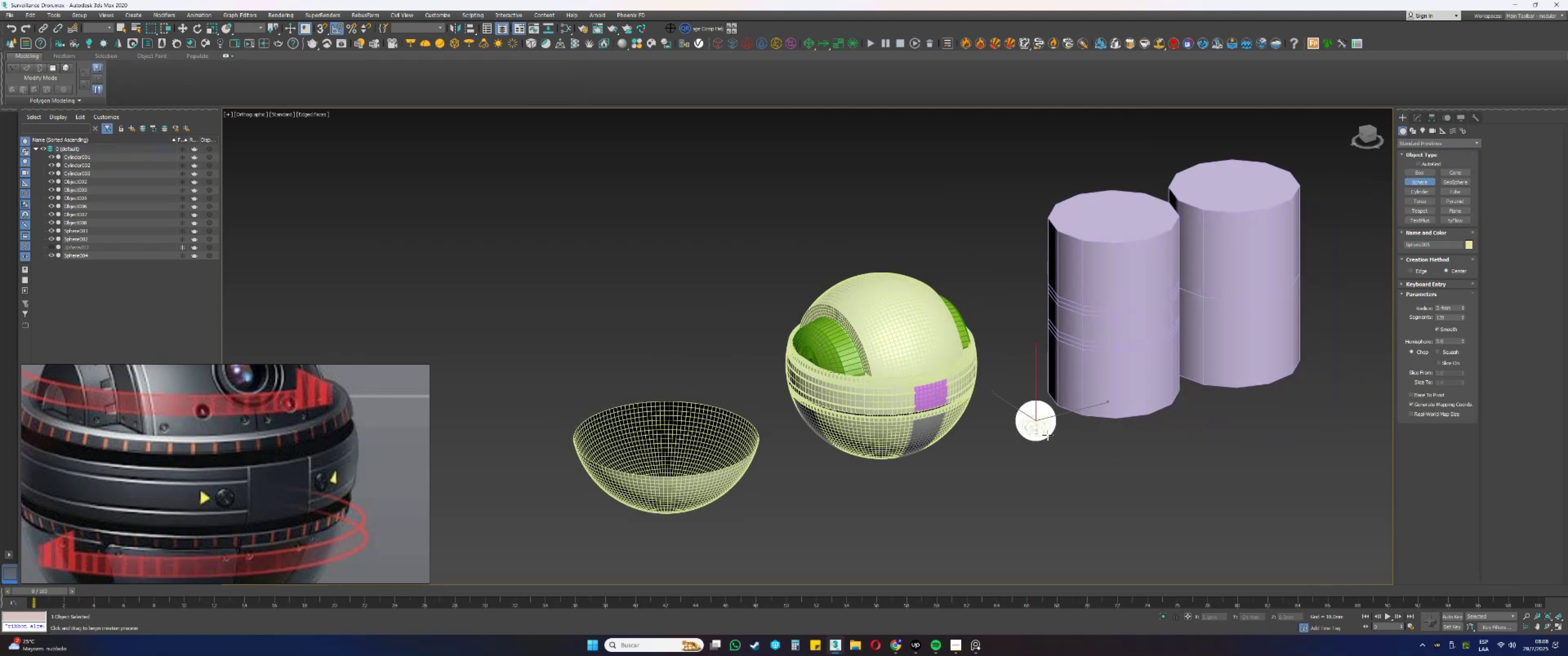 
right_click([1055, 445])
 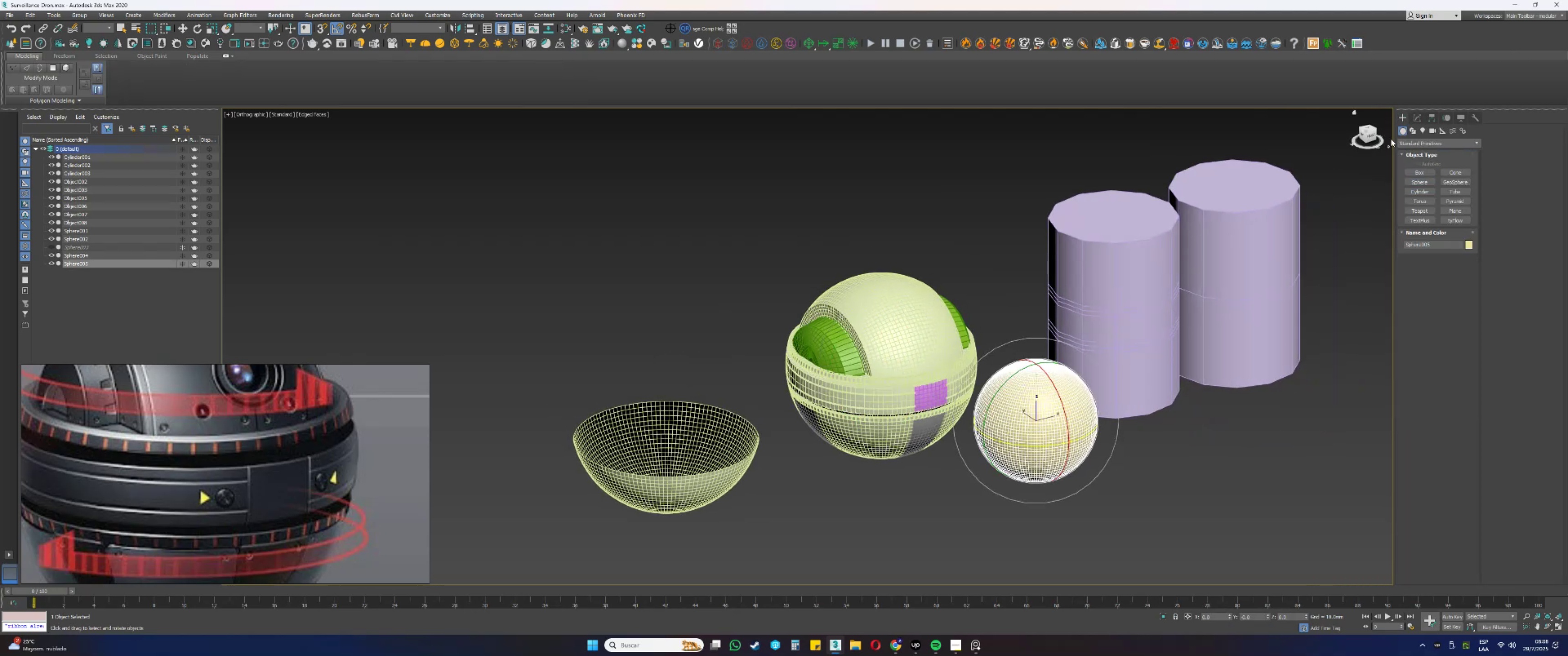 
key(W)
 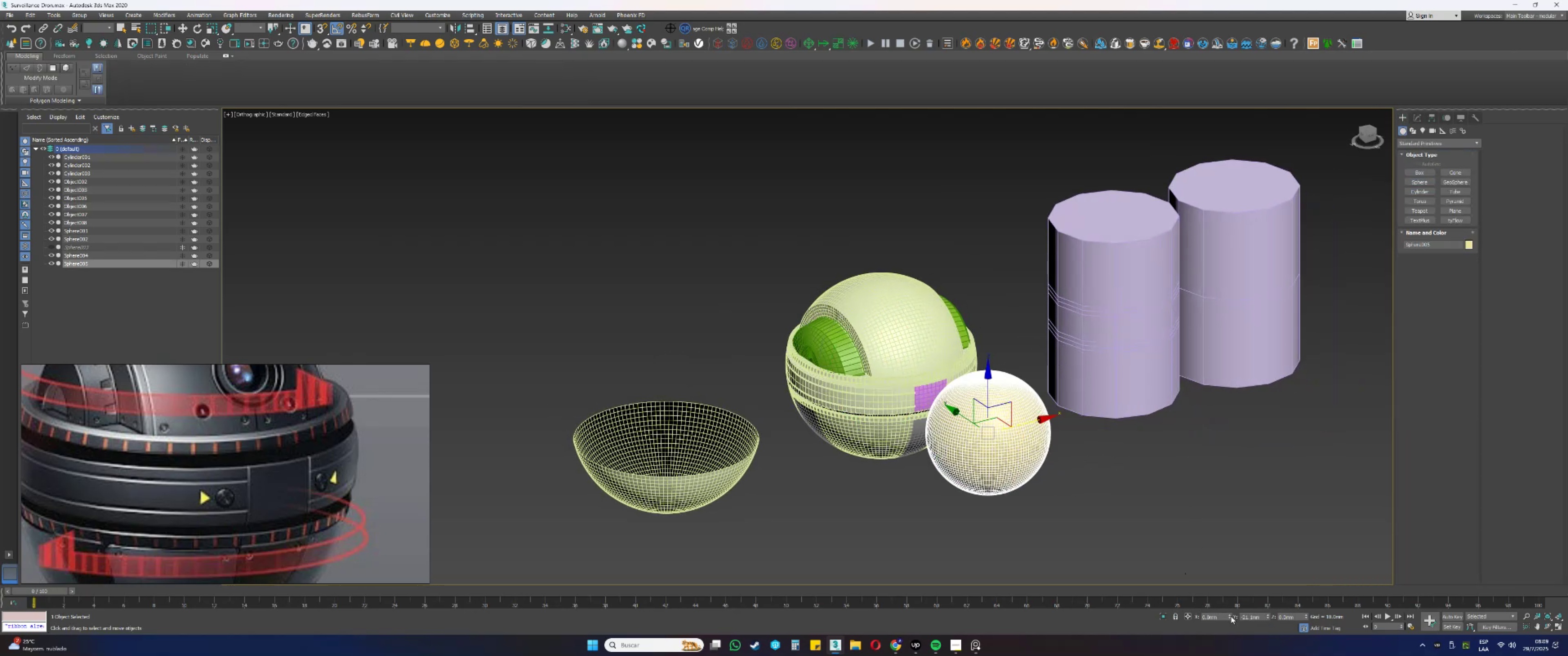 
right_click([1270, 616])
 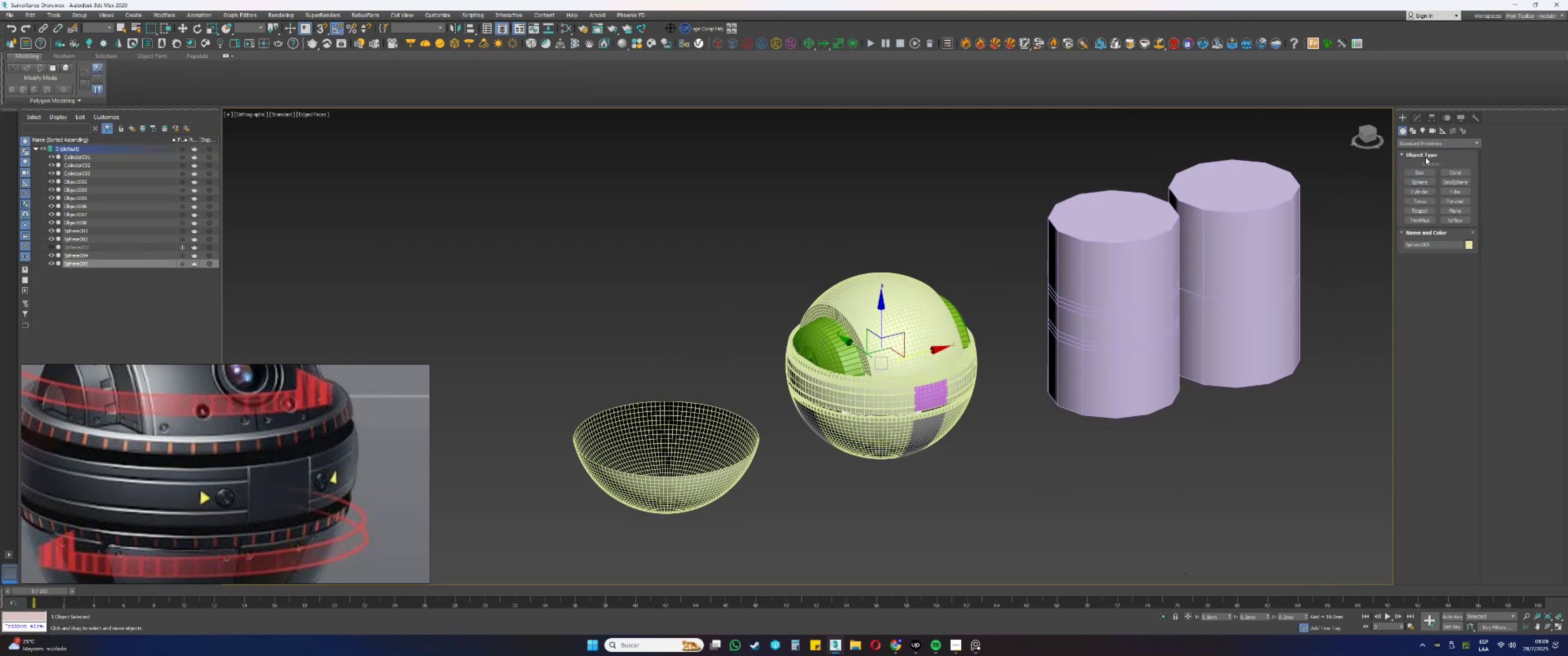 
left_click([1418, 122])
 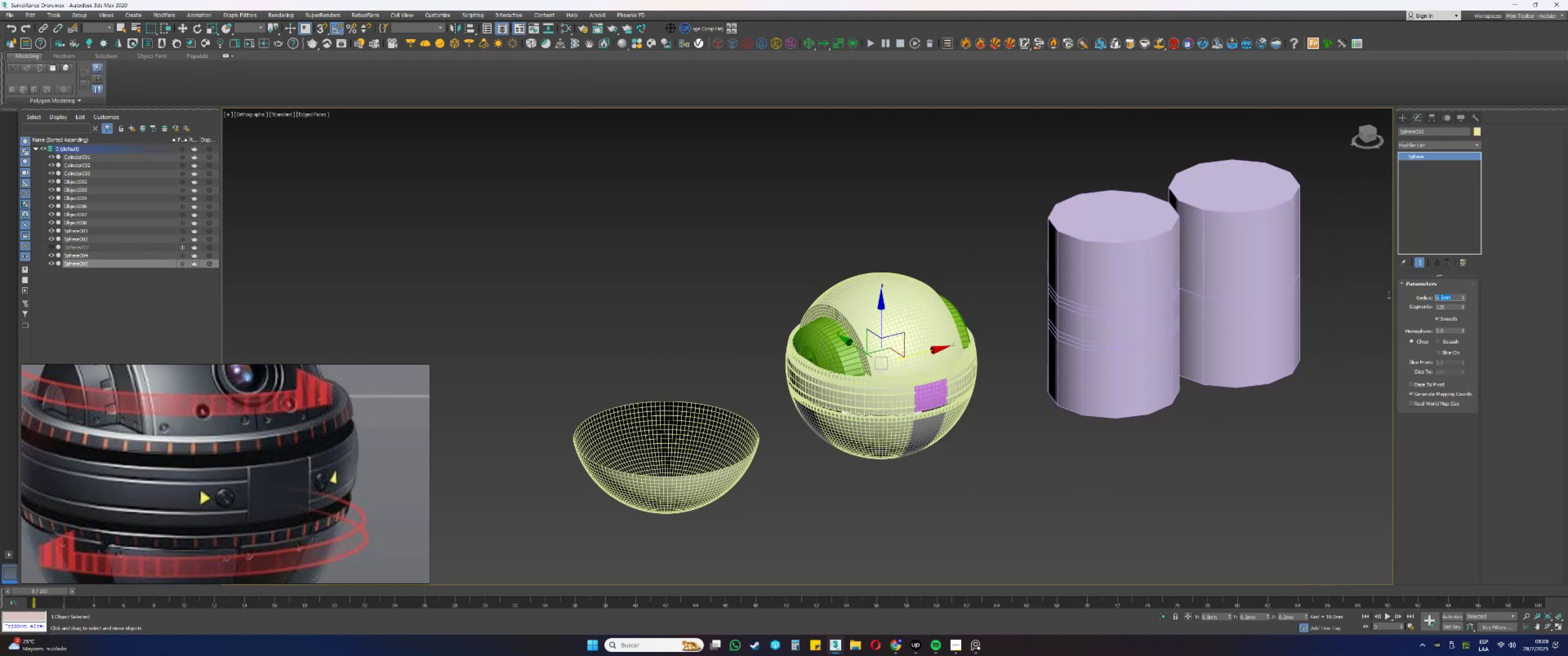 
key(Numpad1)
 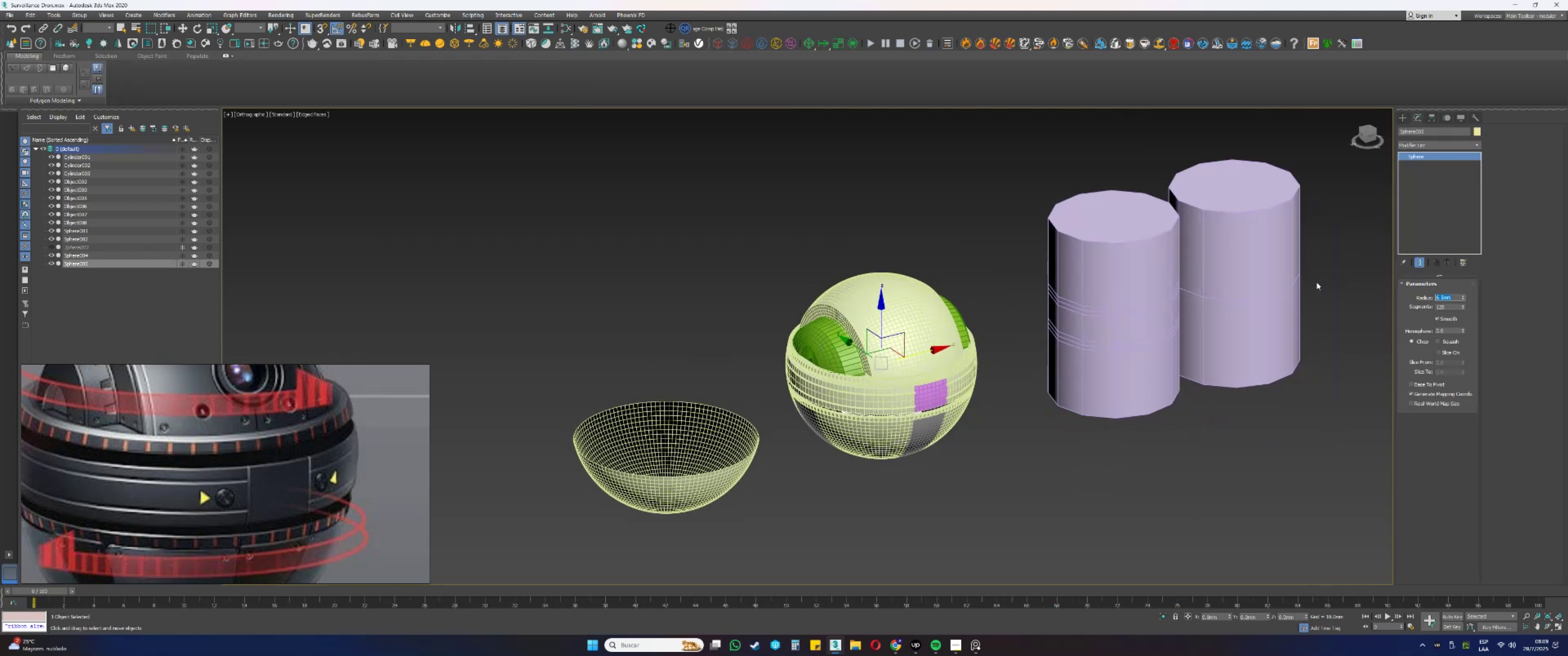 
key(Numpad0)
 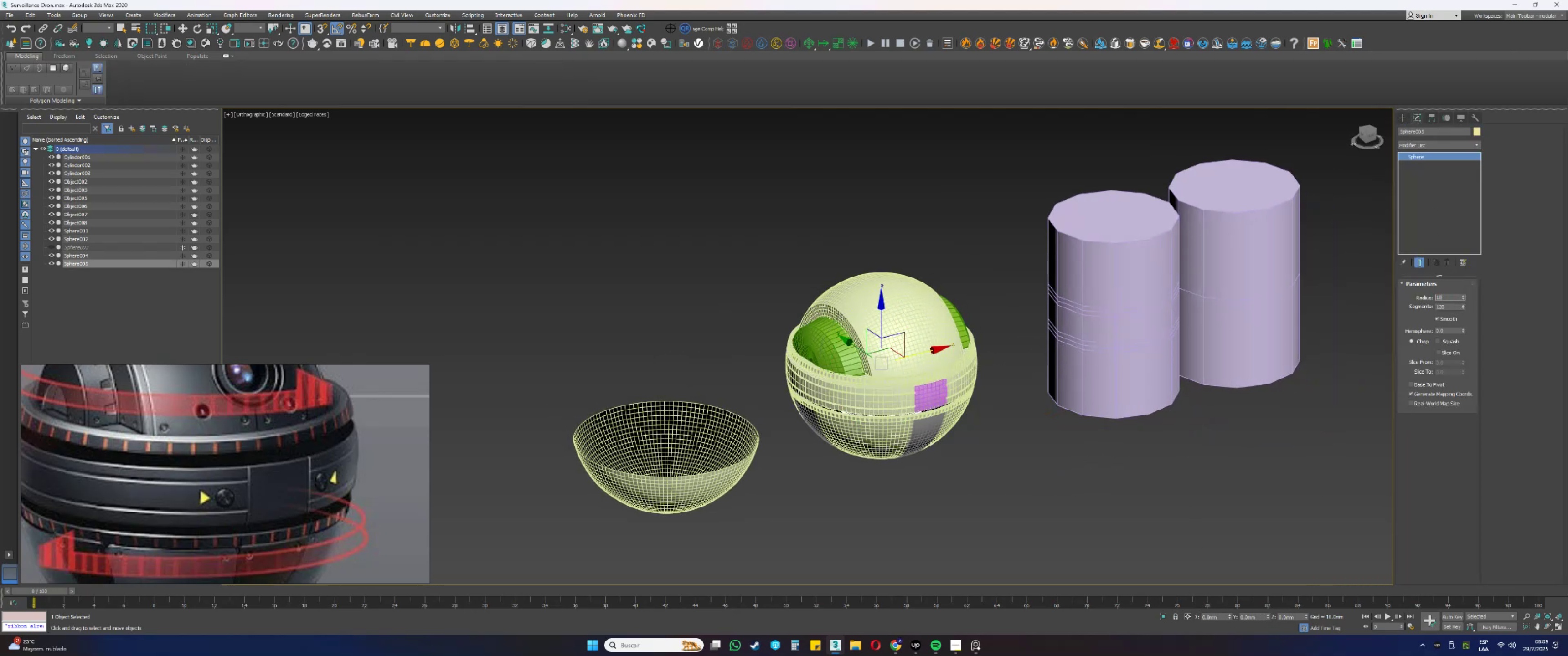 
key(NumpadEnter)
 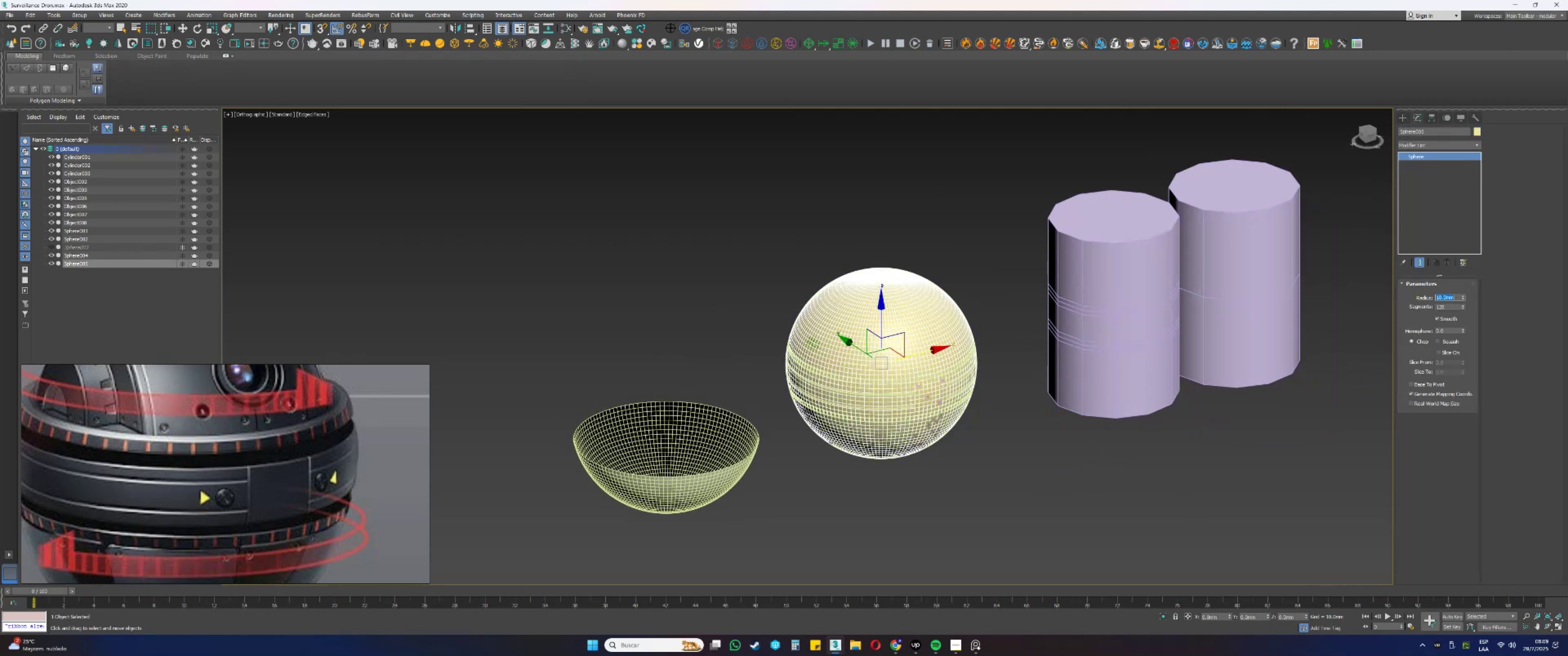 
hold_key(key=AltLeft, duration=0.36)
 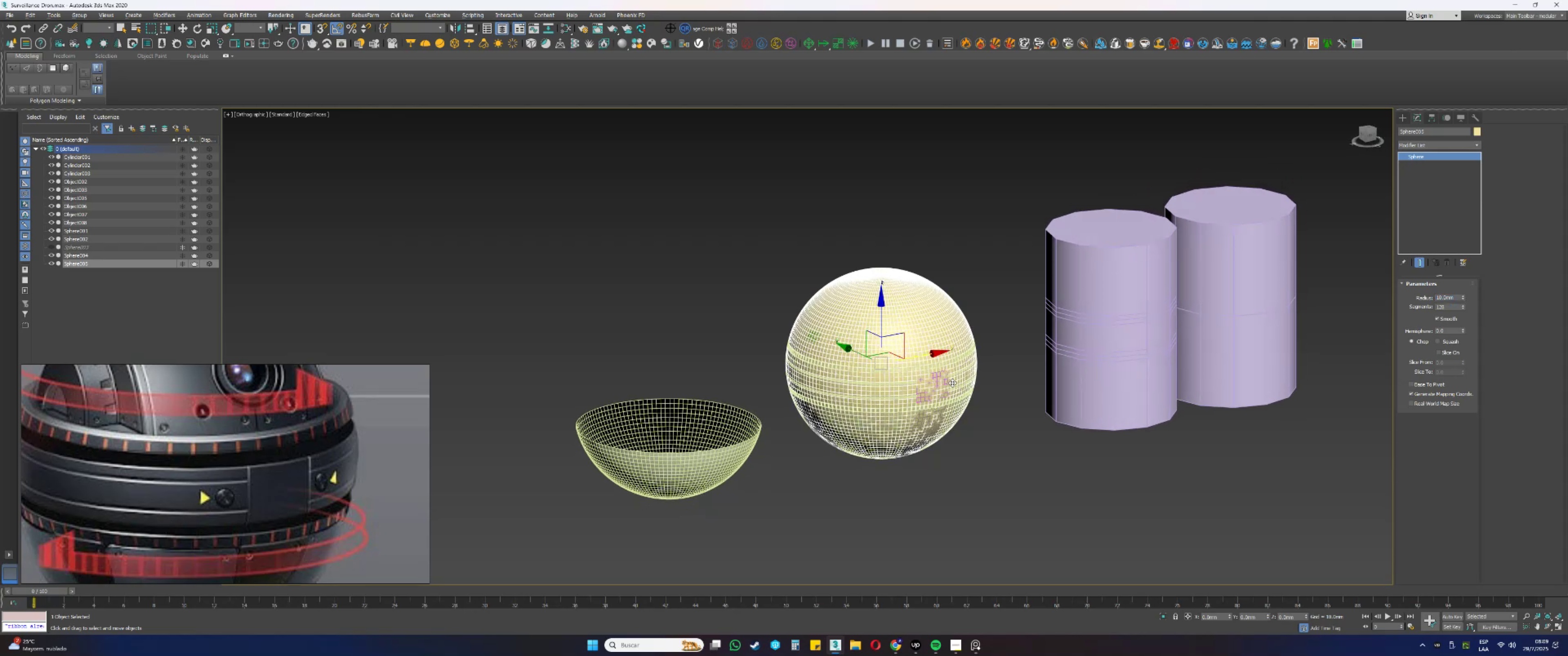 
scroll: coordinate [913, 388], scroll_direction: up, amount: 6.0
 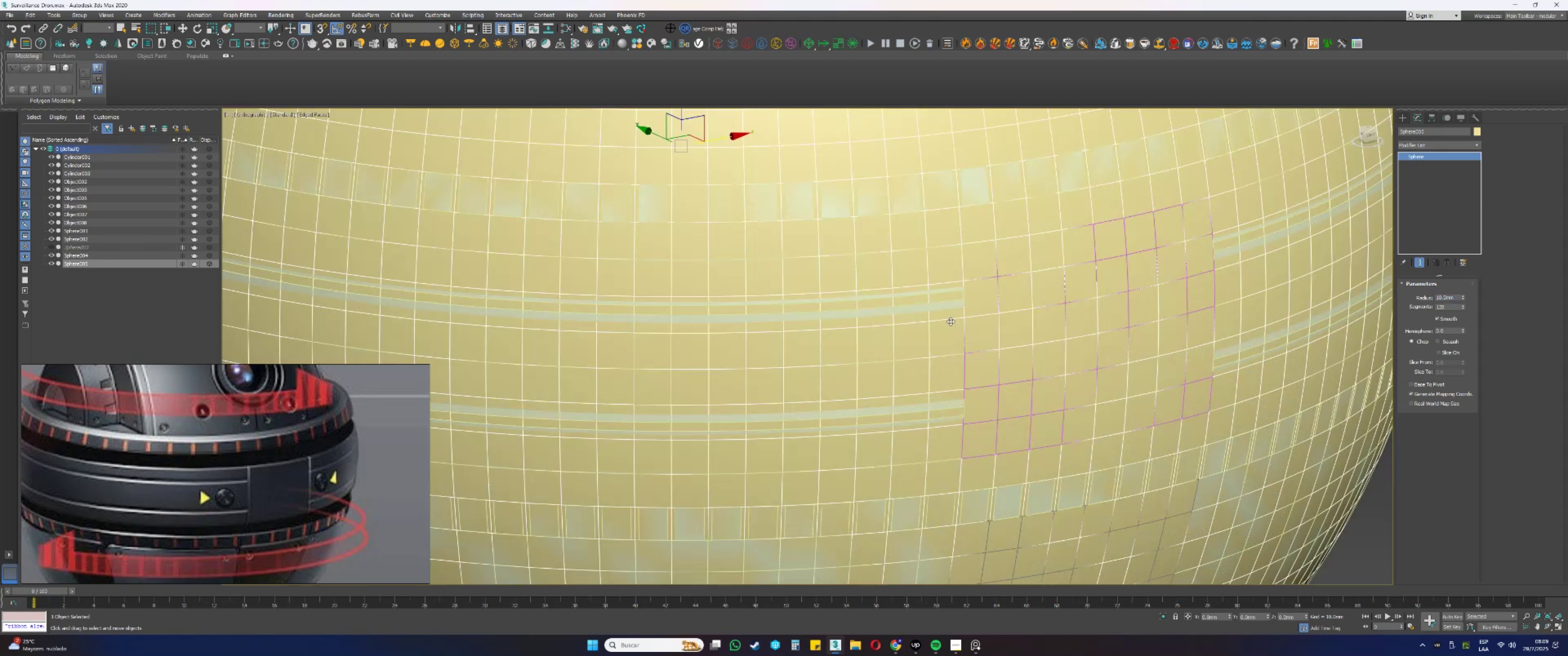 
scroll: coordinate [950, 321], scroll_direction: down, amount: 2.0
 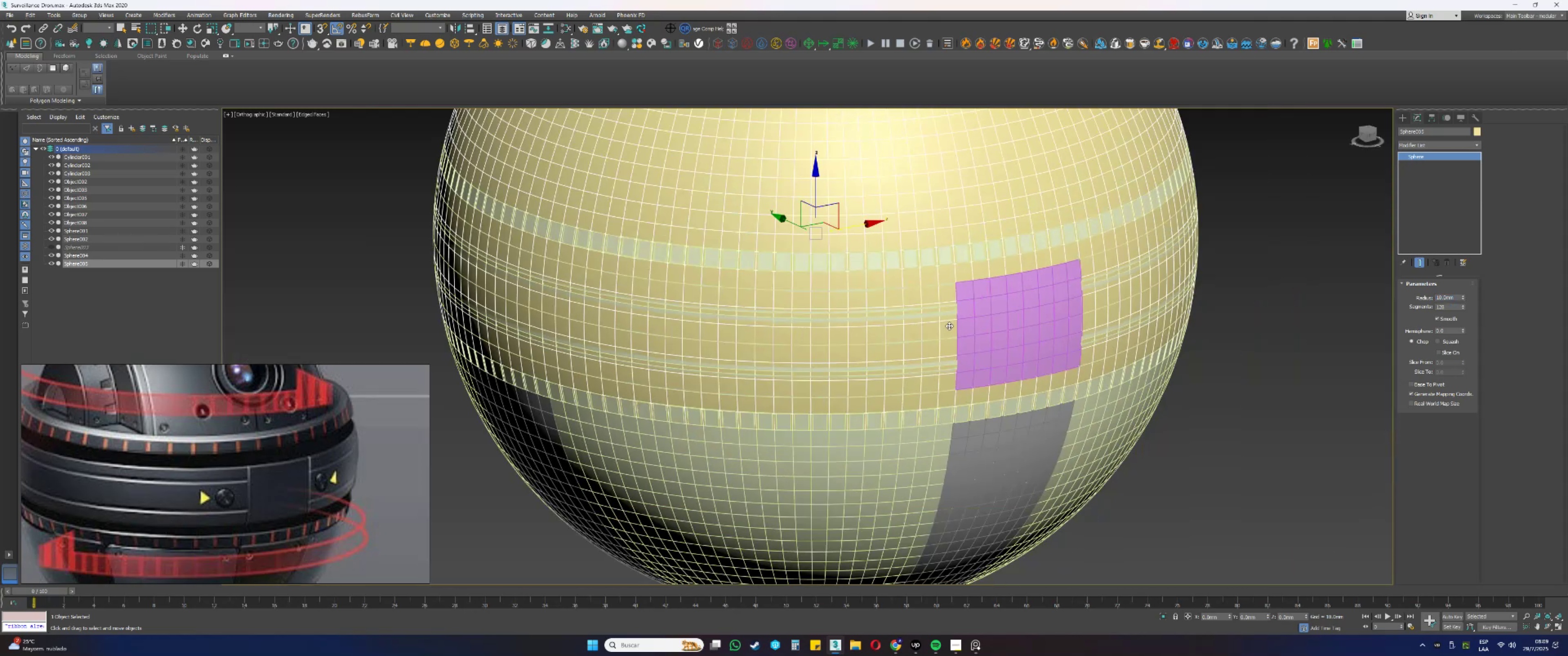 
scroll: coordinate [948, 331], scroll_direction: up, amount: 1.0
 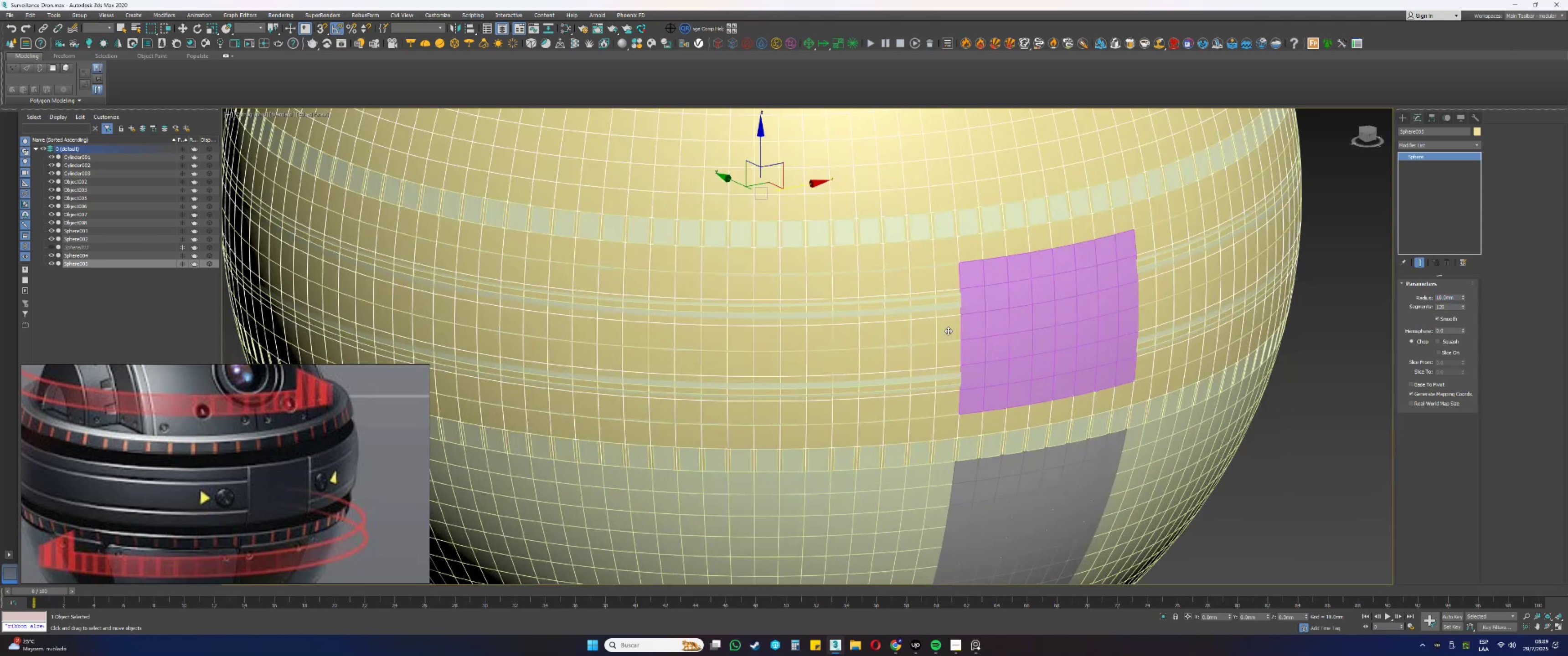 
key(4)
 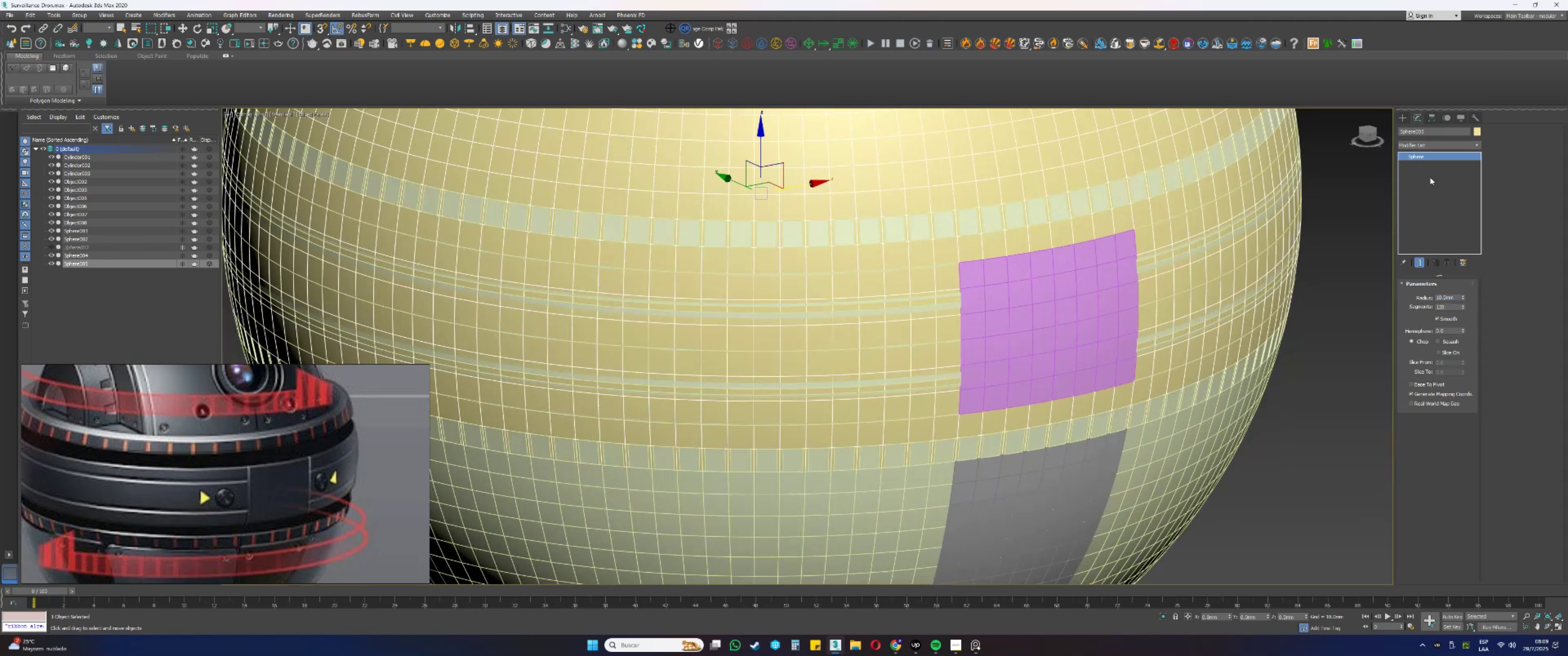 
left_click([1416, 146])
 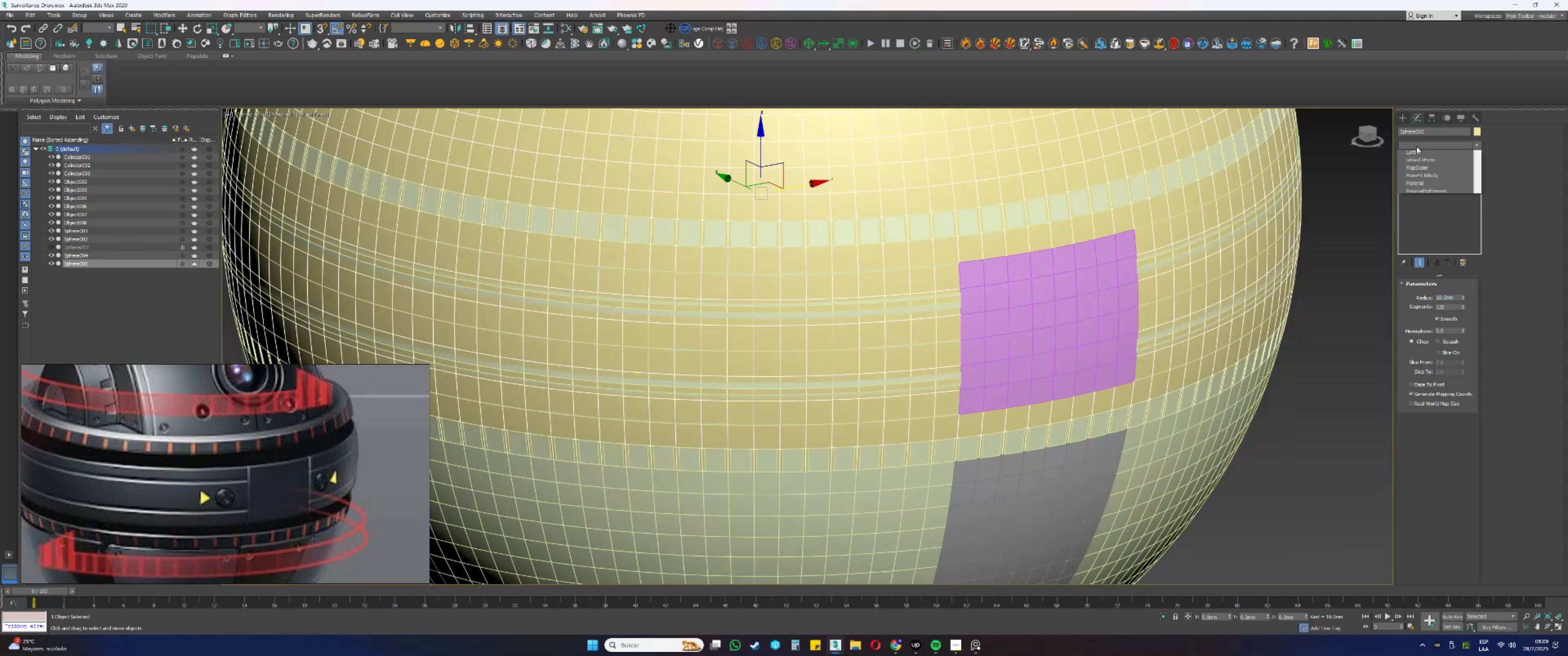 
key(E)
 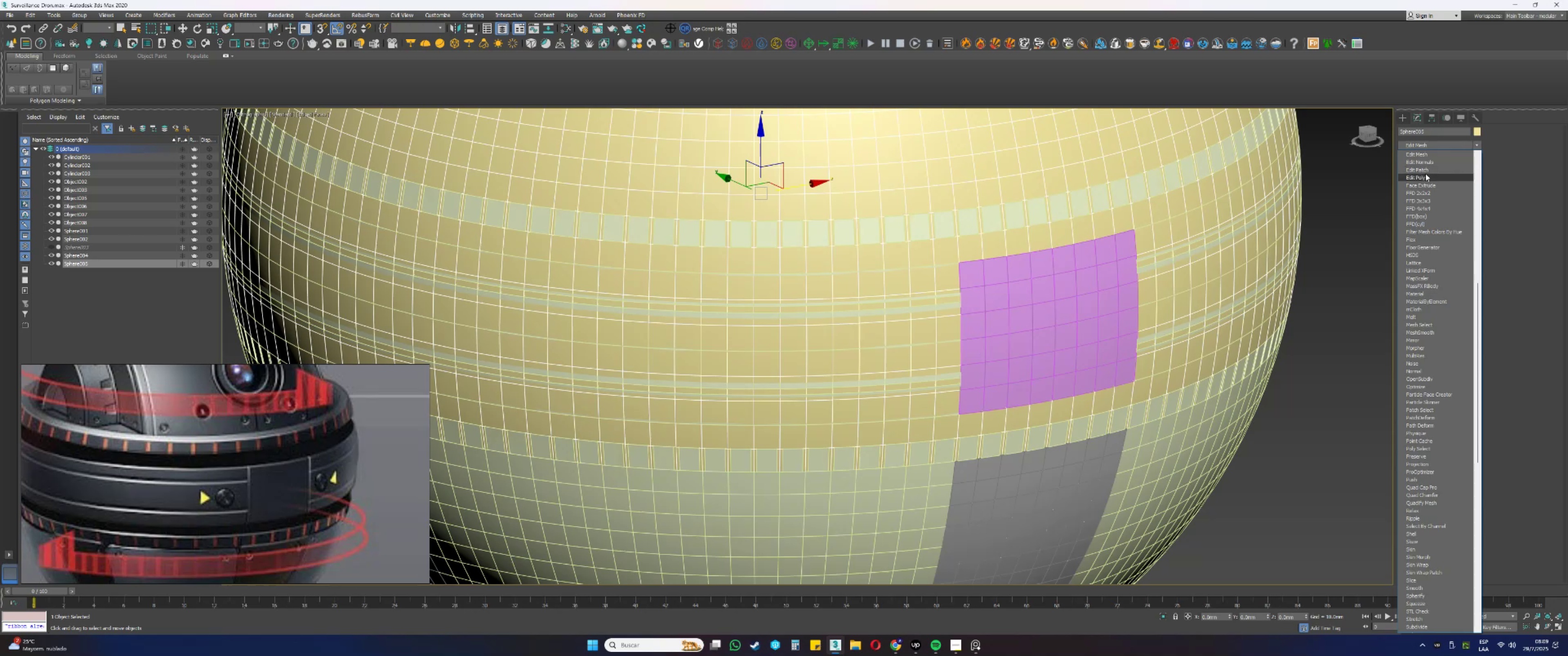 
left_click([1423, 177])
 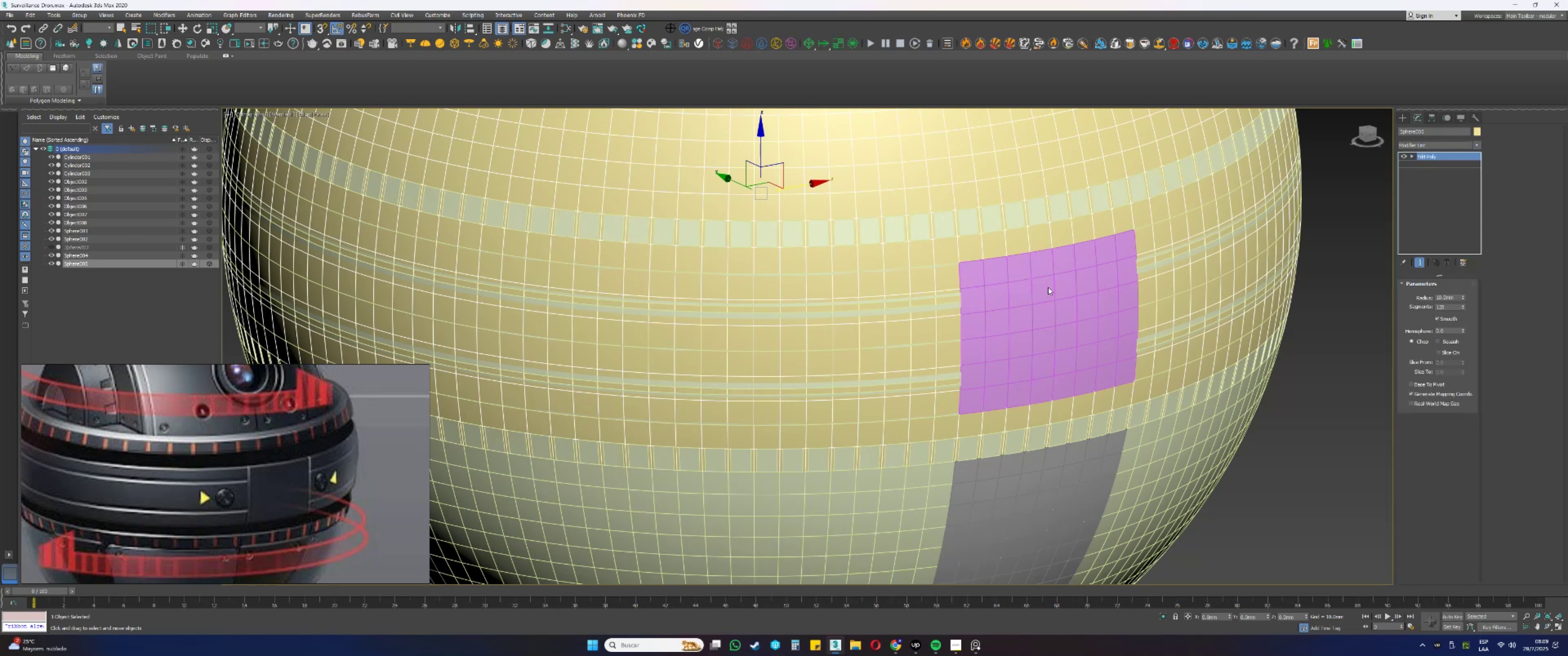 
key(4)
 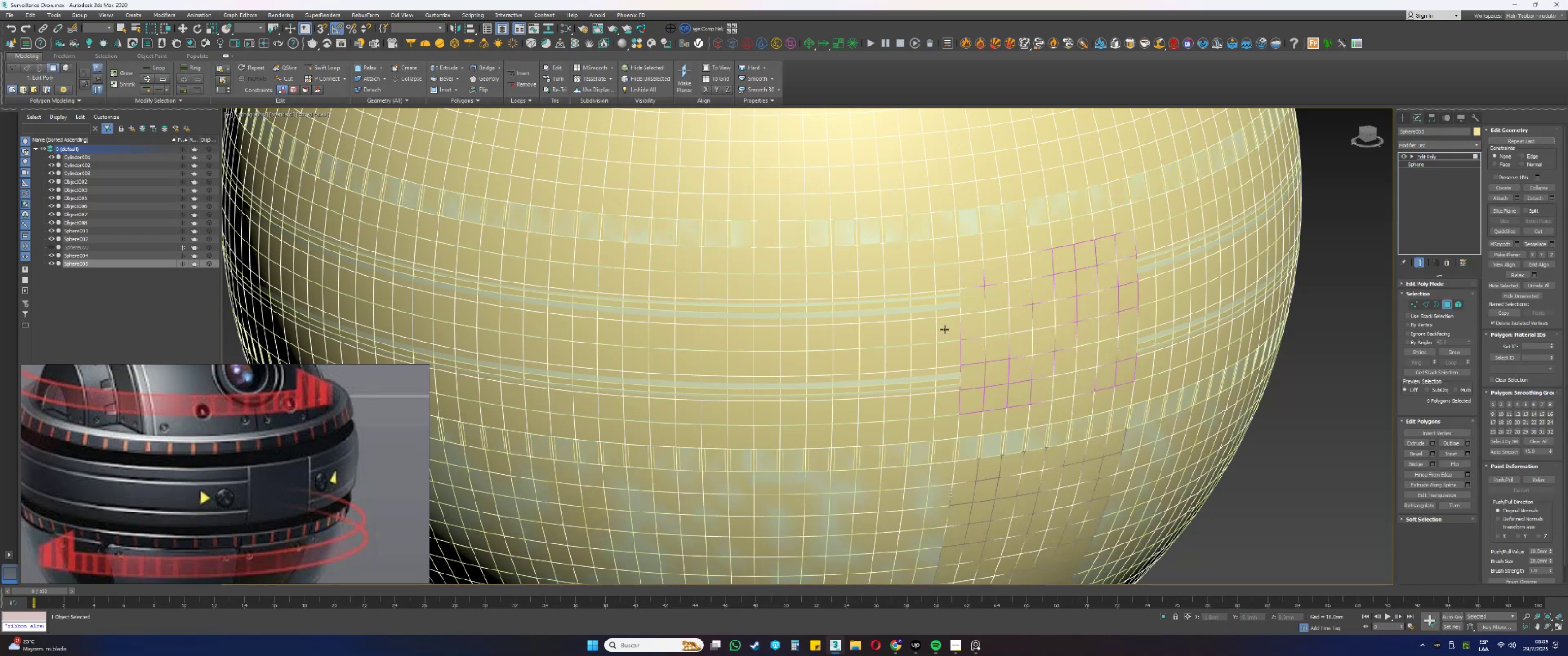 
left_click([944, 329])
 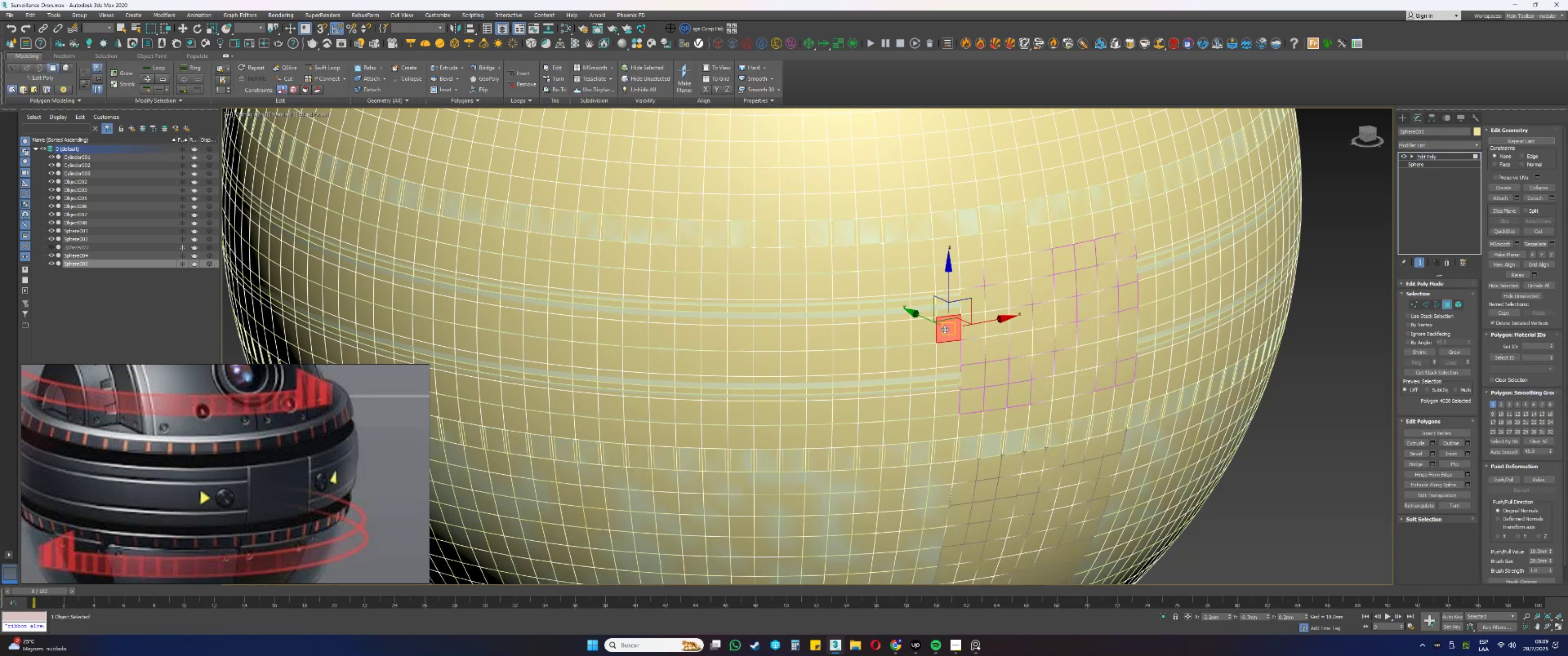 
hold_key(key=ShiftLeft, duration=0.4)
double_click([924, 332])
 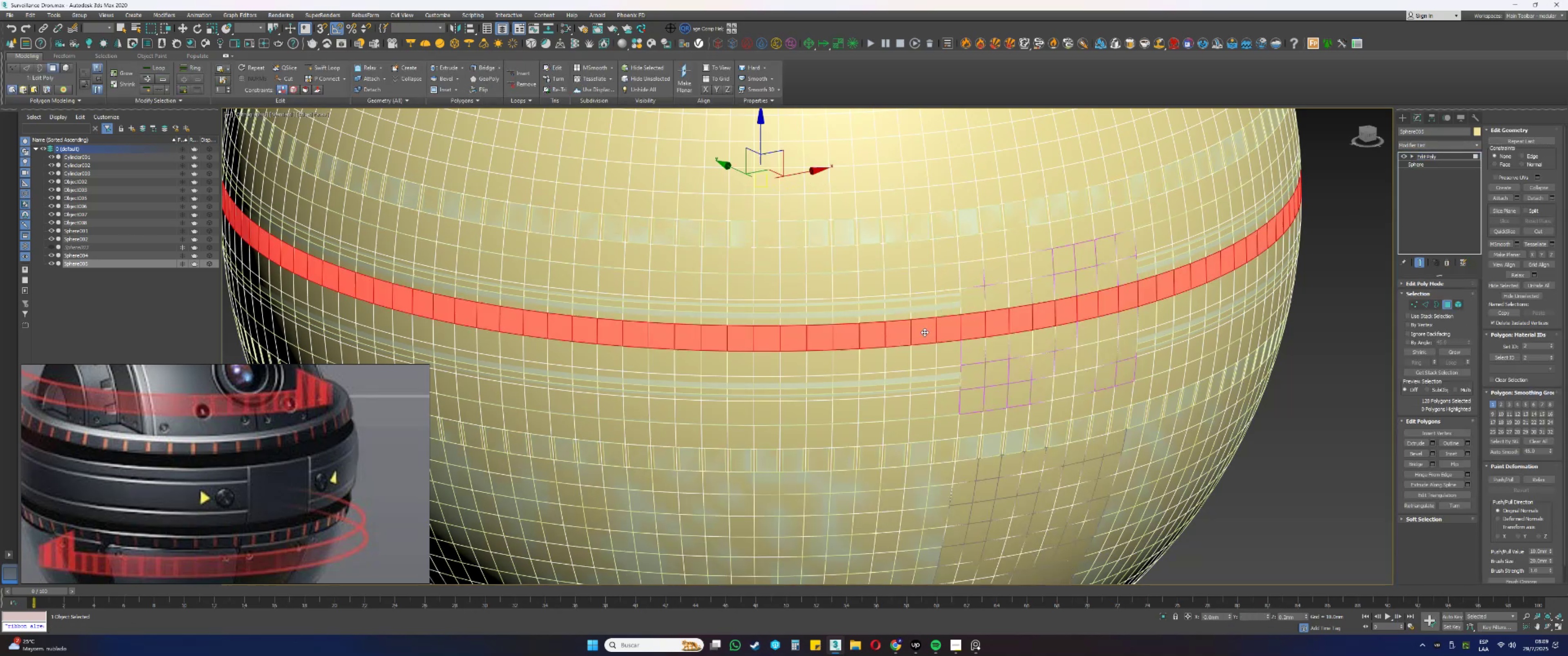 
key(Control+ControlLeft)
 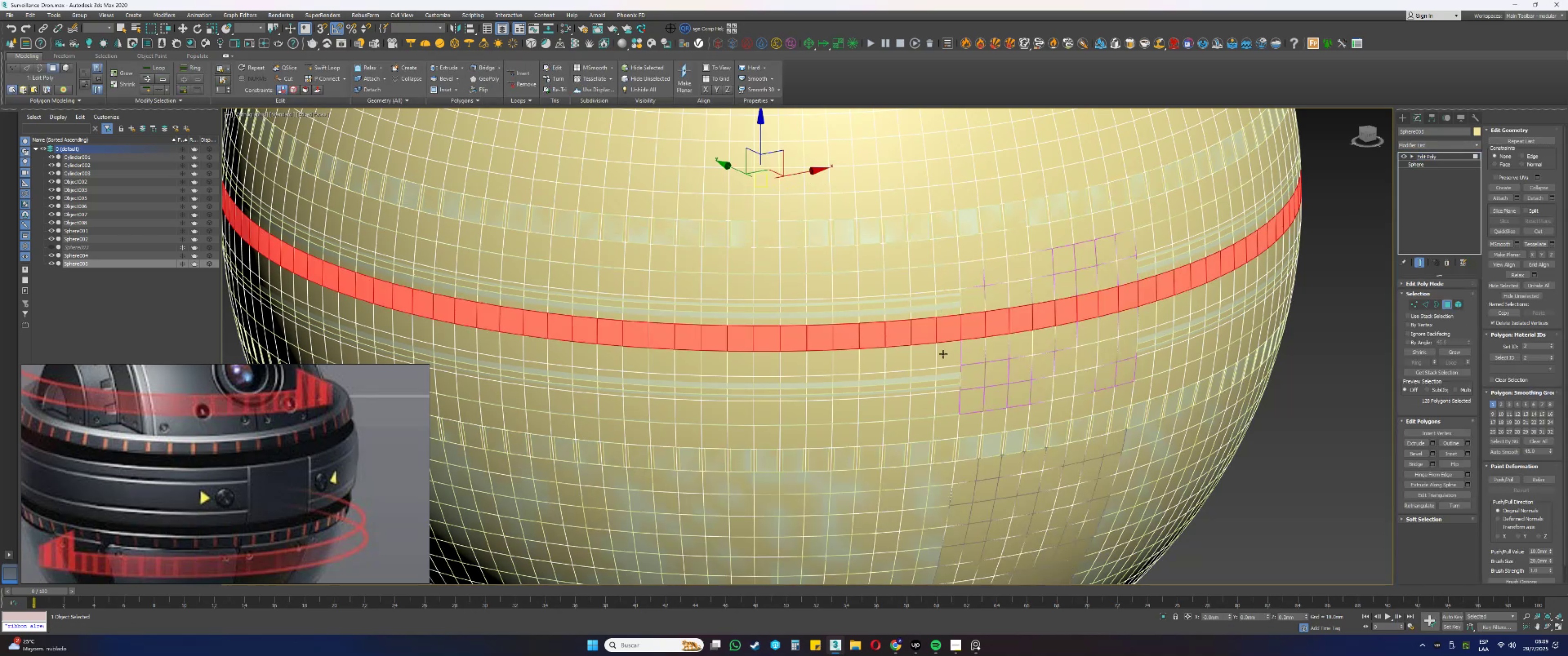 
triple_click([945, 354])
 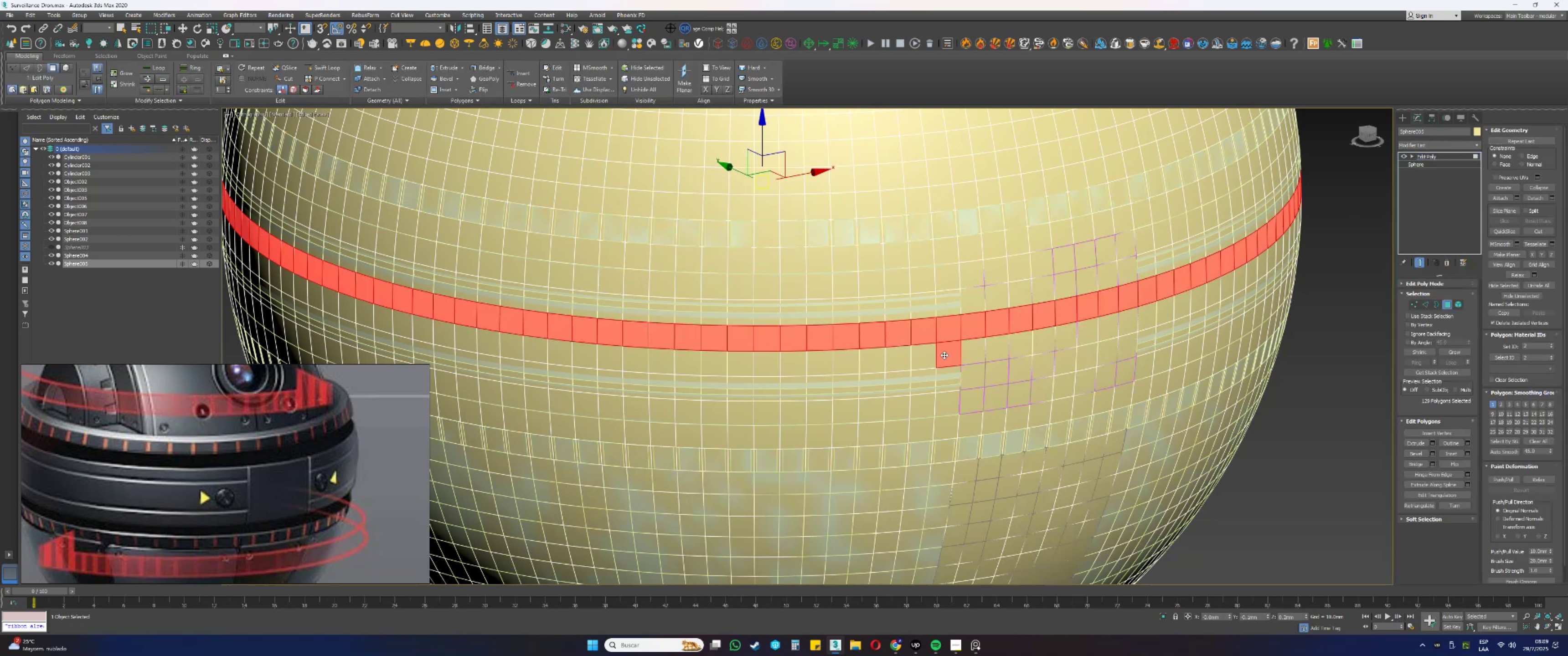 
hold_key(key=ShiftLeft, duration=0.58)
left_click([931, 357])
 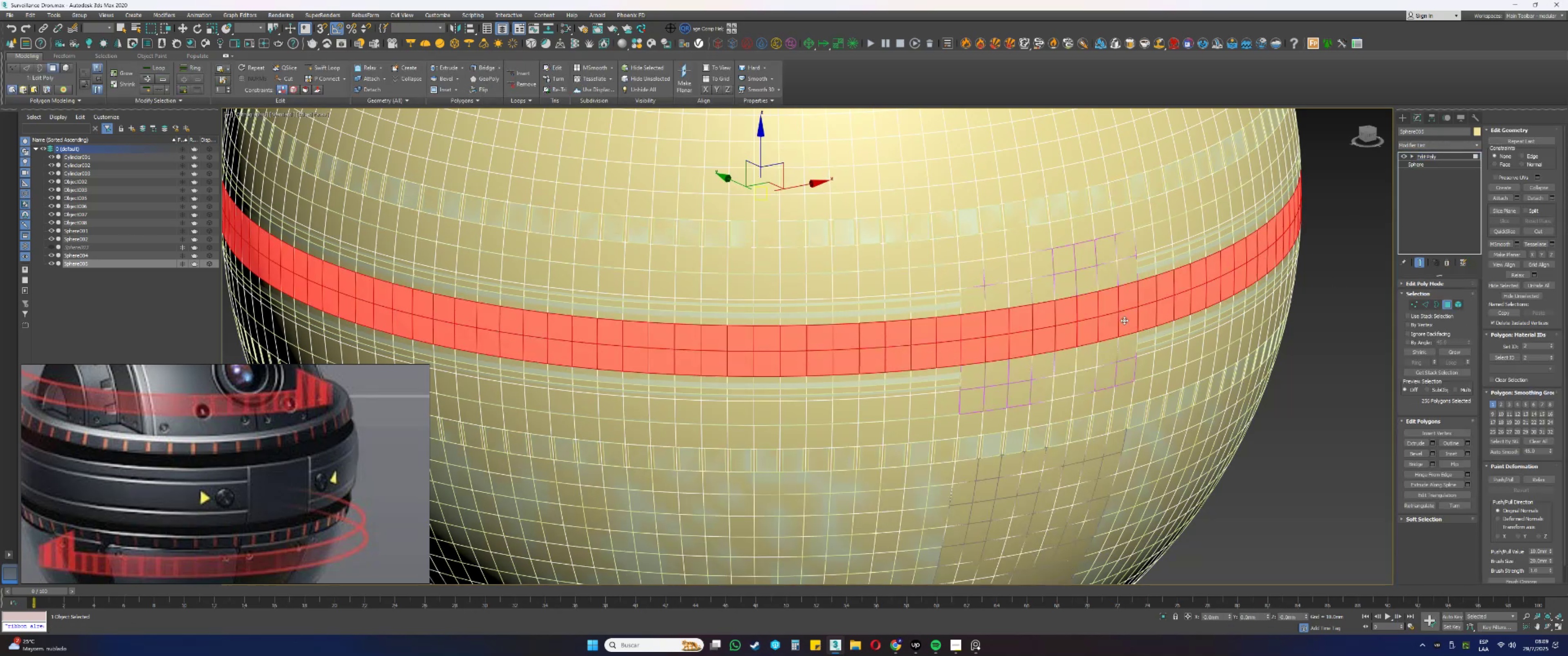 
key(Control+I)
 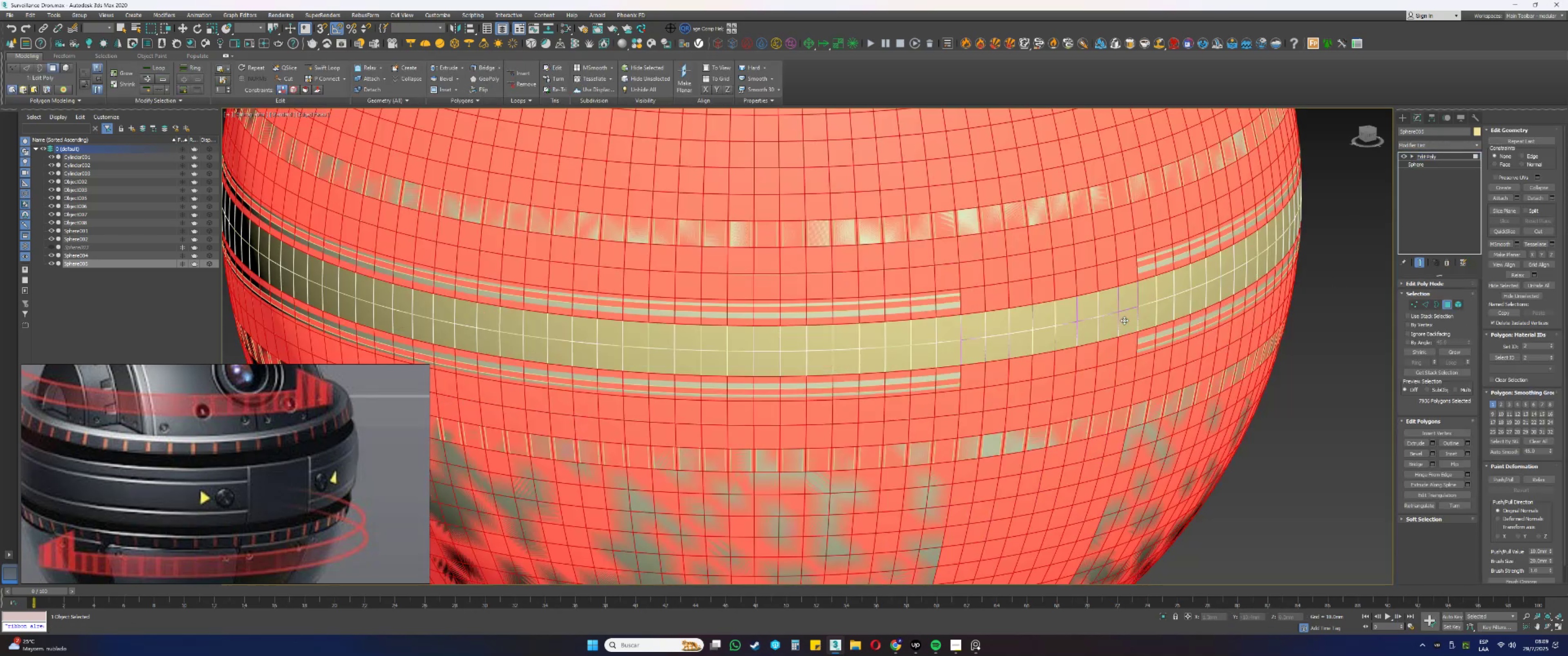 
key(Delete)
 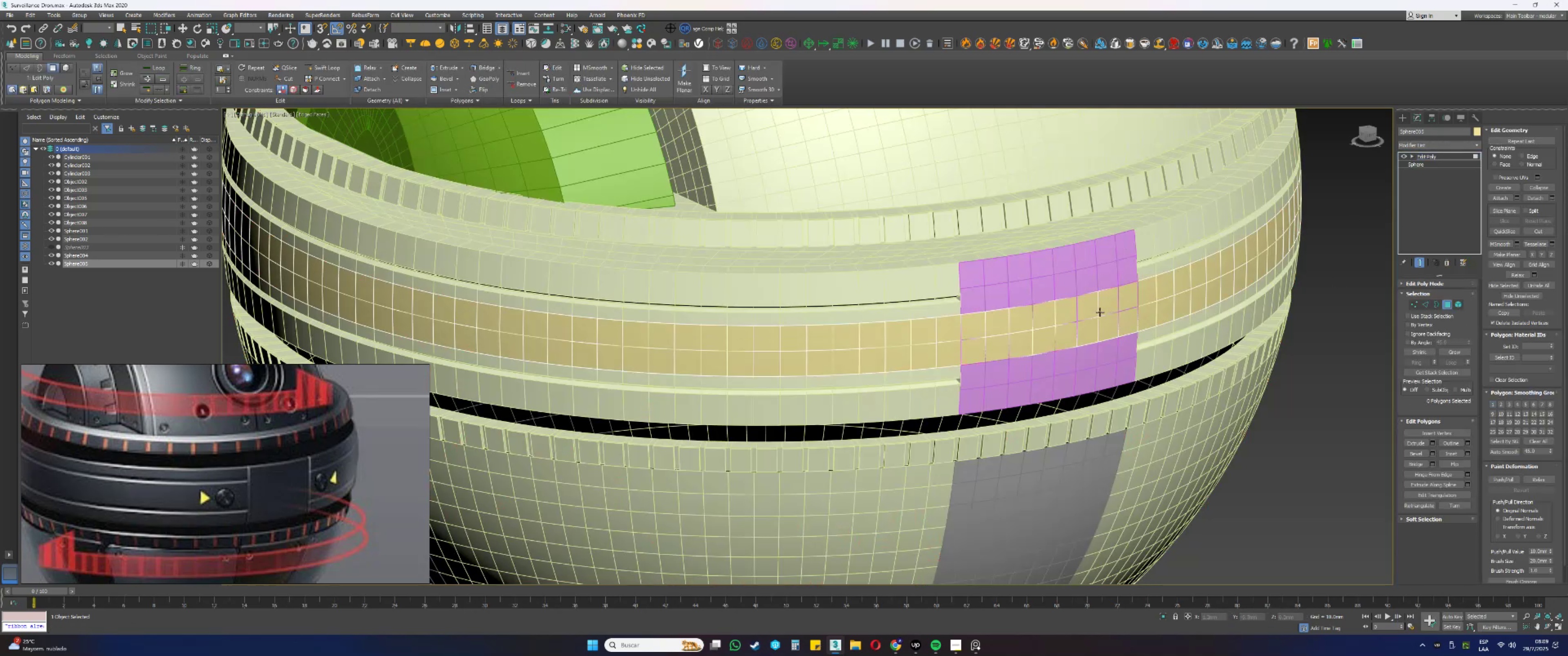 
key(Alt+AltLeft)
 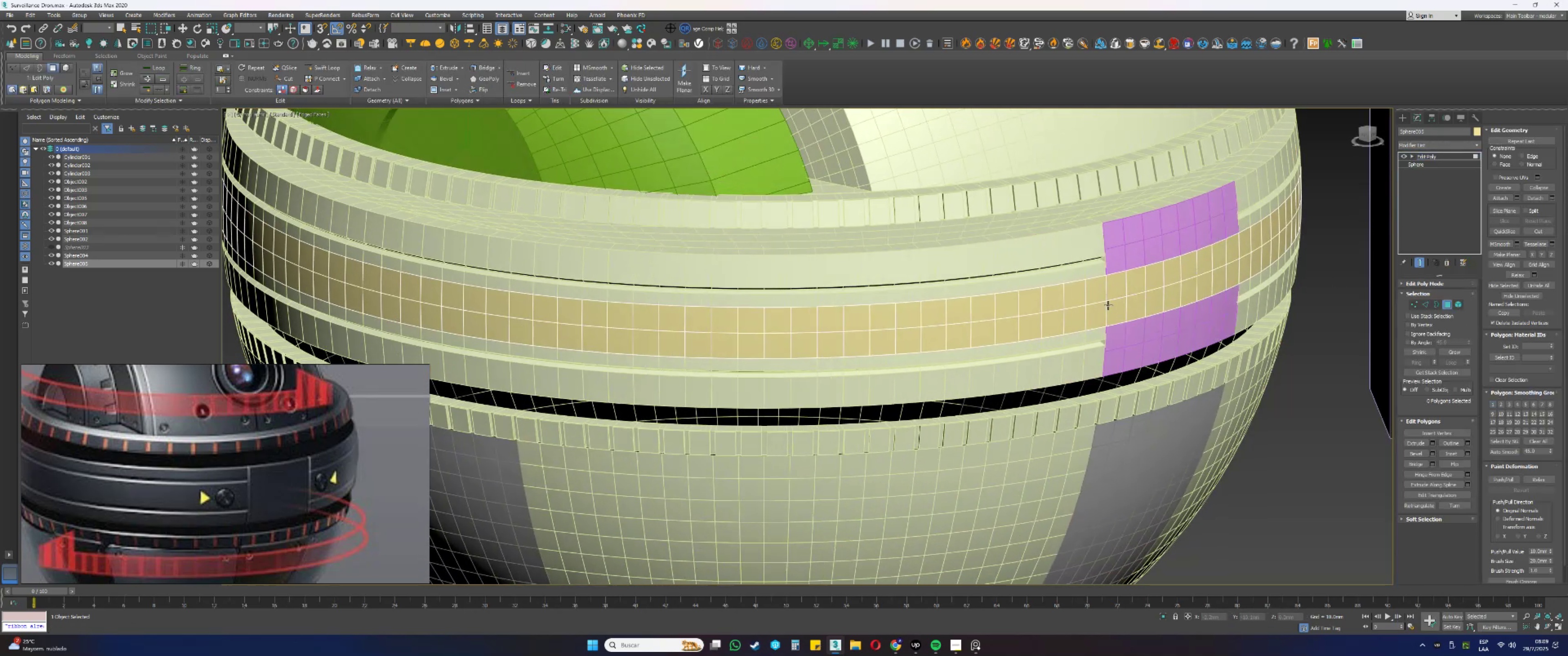 
scroll: coordinate [1094, 338], scroll_direction: up, amount: 7.0
 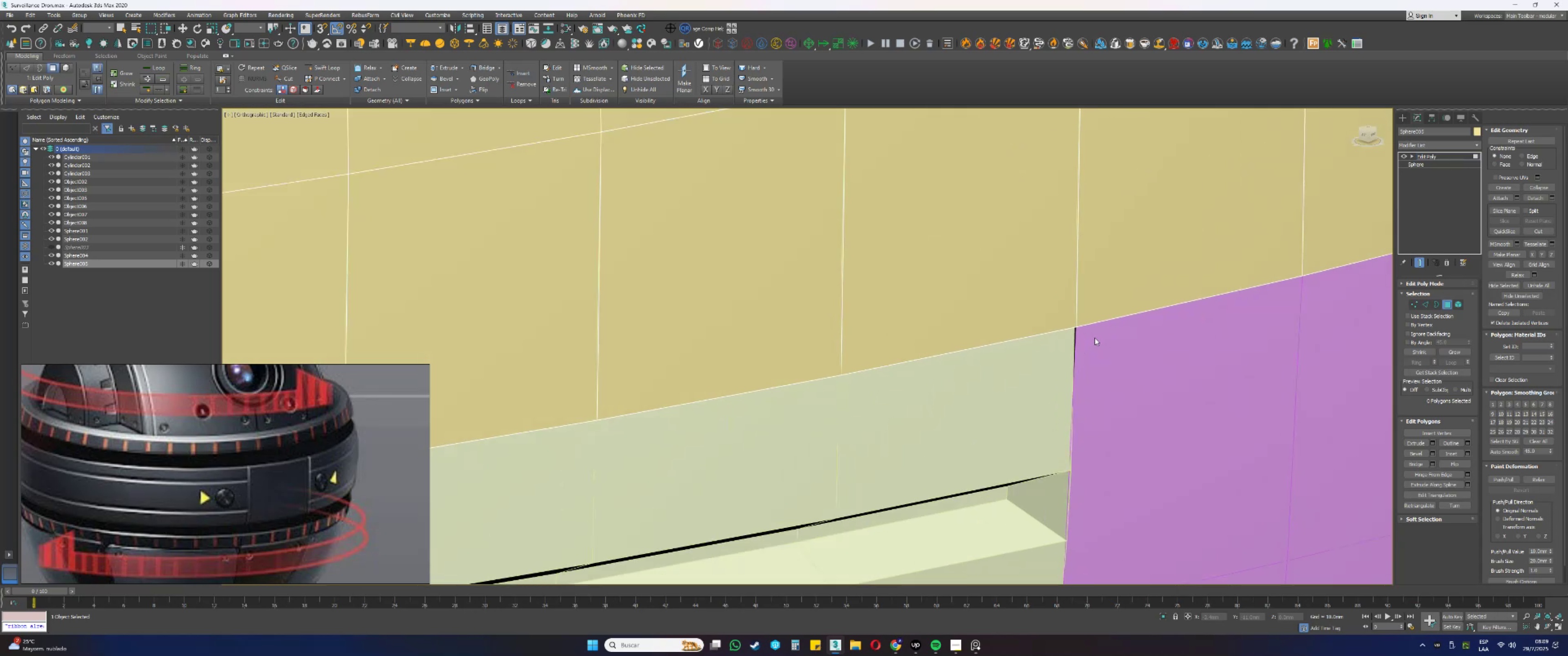 
scroll: coordinate [1094, 338], scroll_direction: down, amount: 4.0
 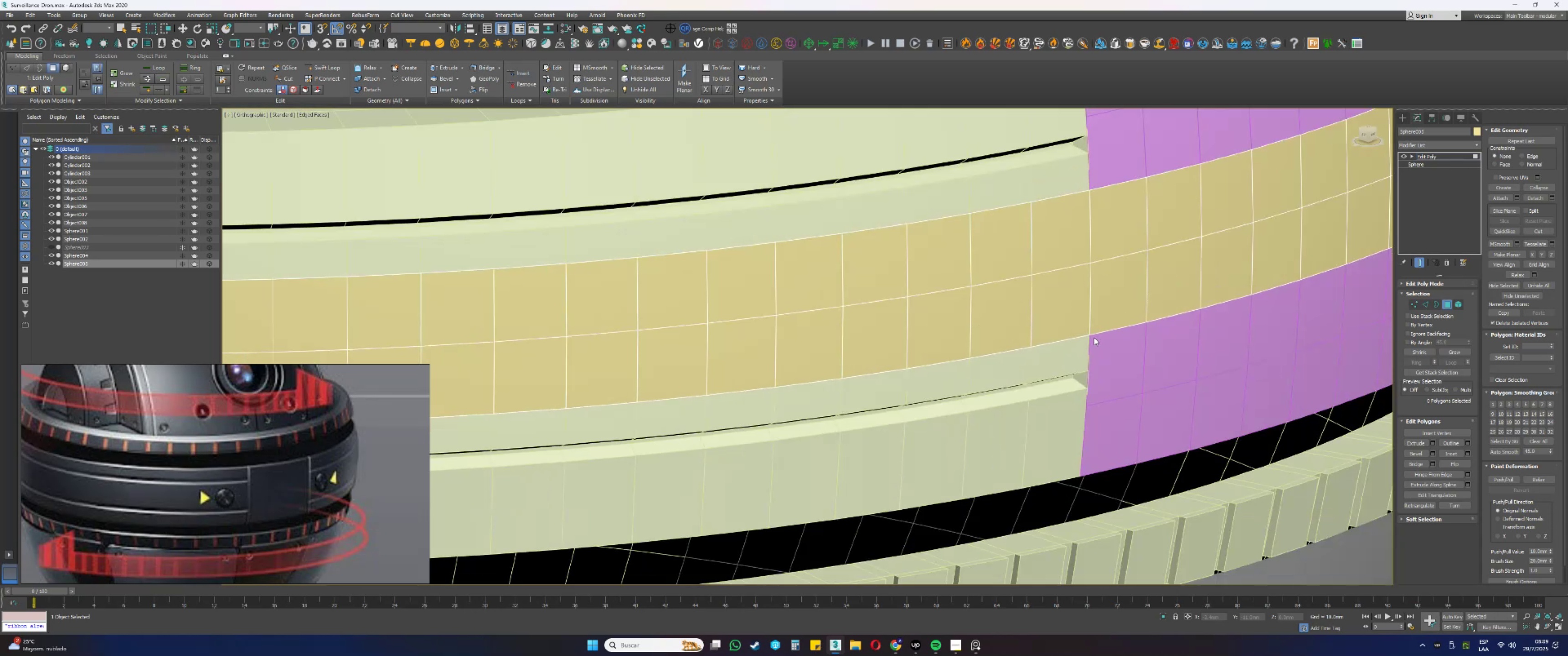 
key(4)
 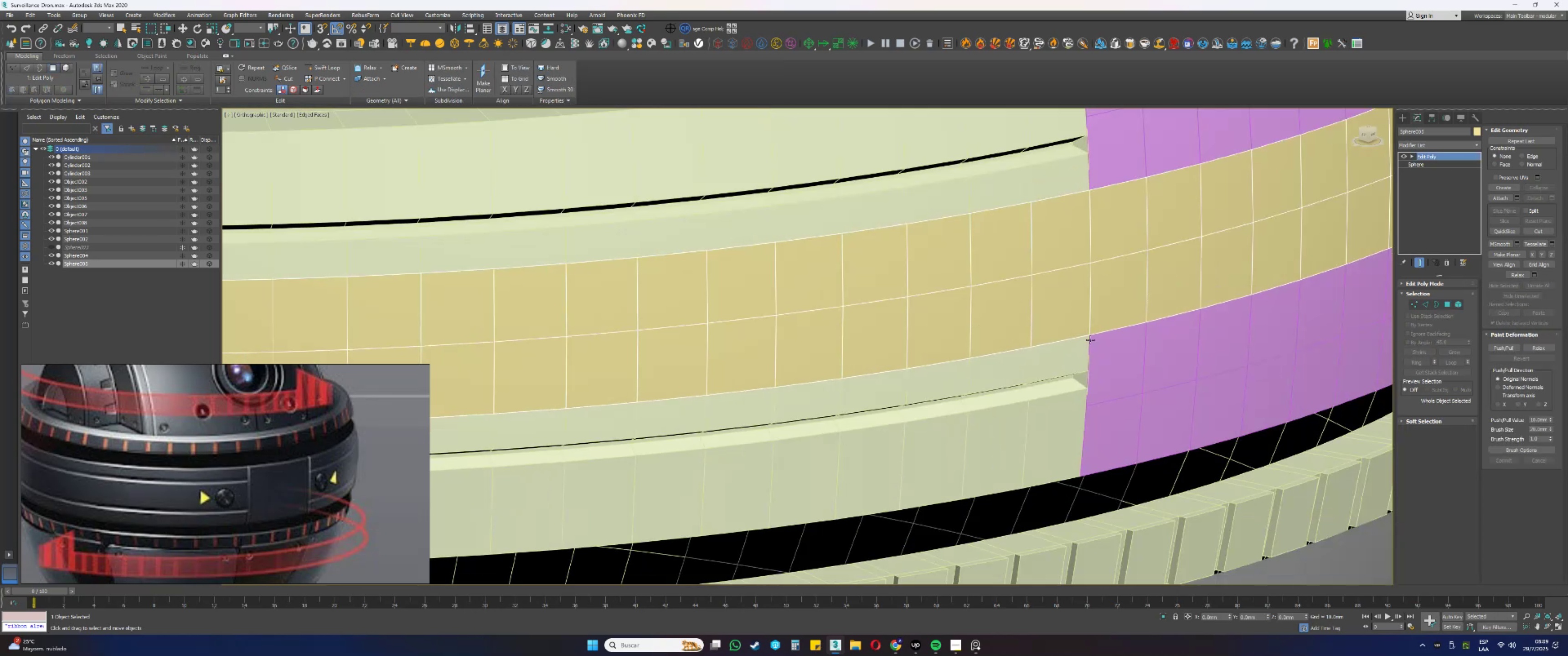 
left_click([1078, 345])
 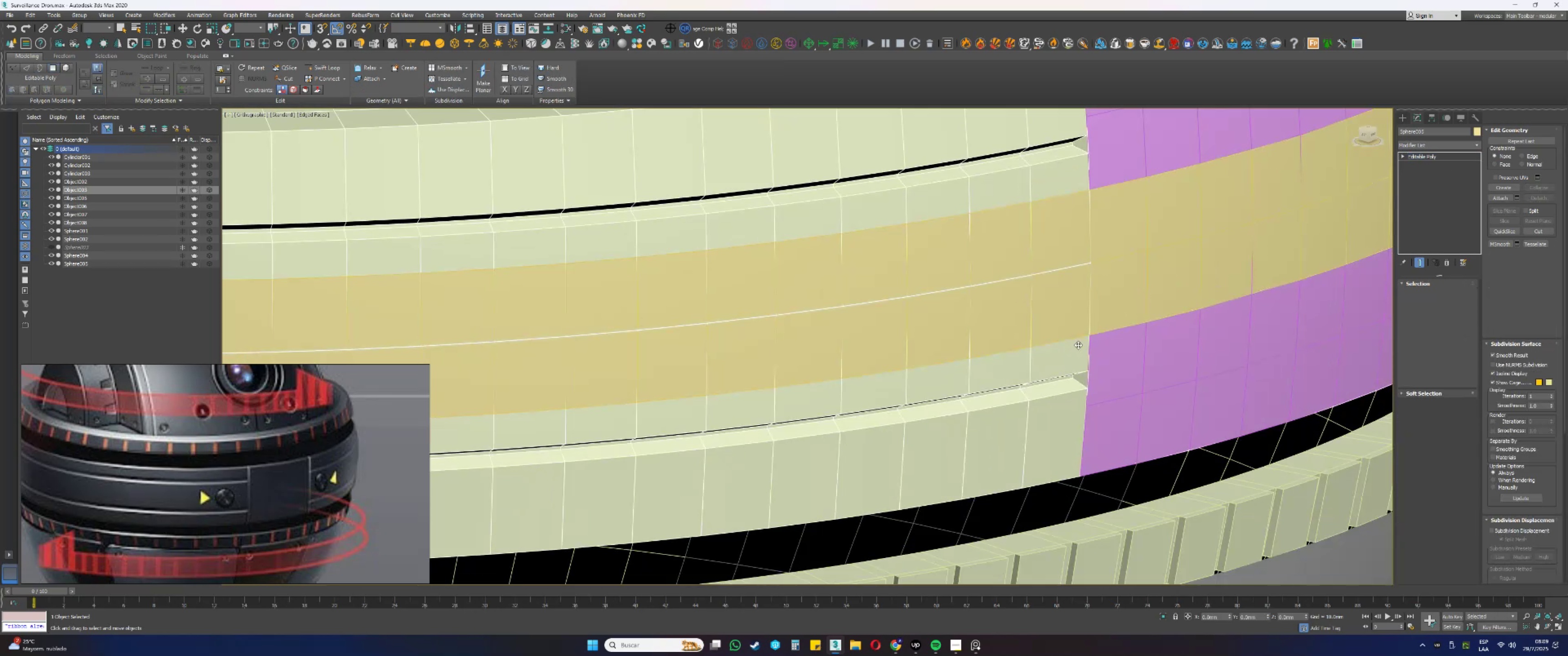 
type(12)
 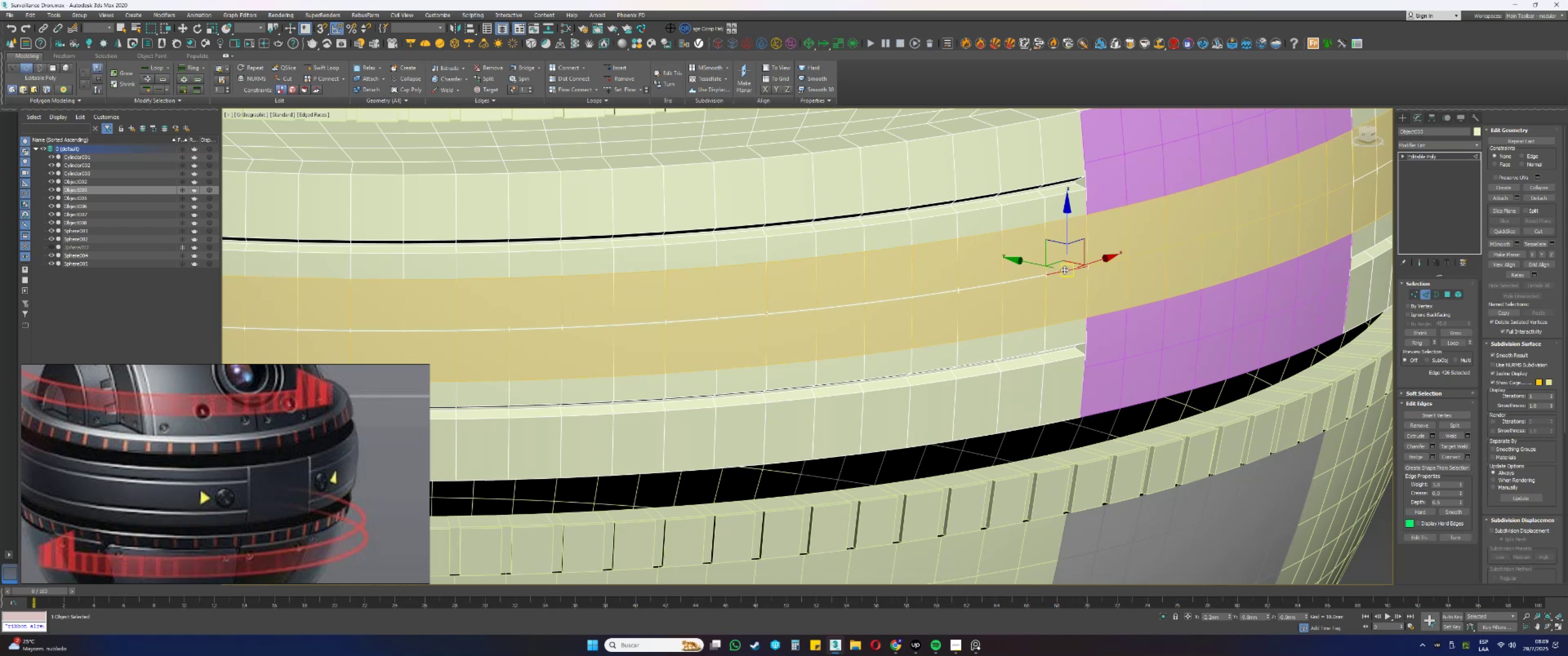 
scroll: coordinate [1080, 275], scroll_direction: down, amount: 1.0
 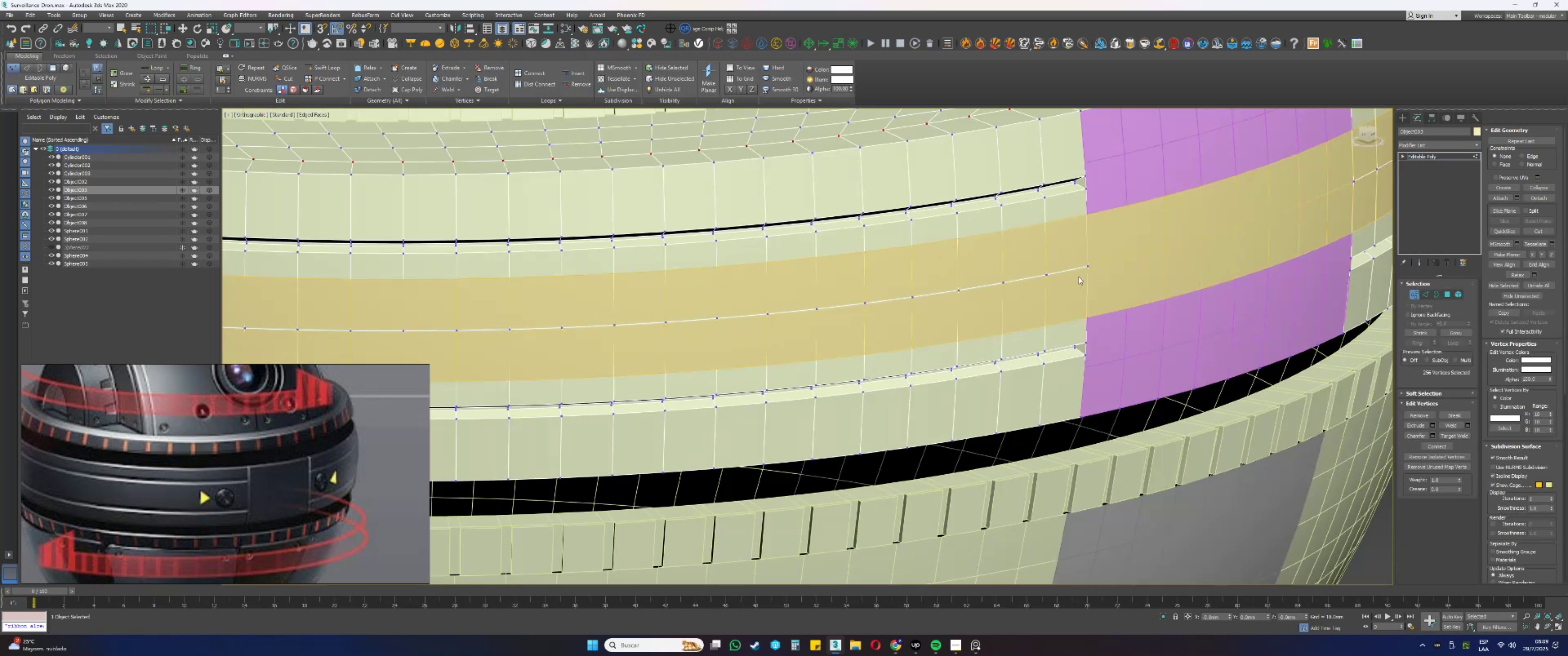 
double_click([1064, 270])
 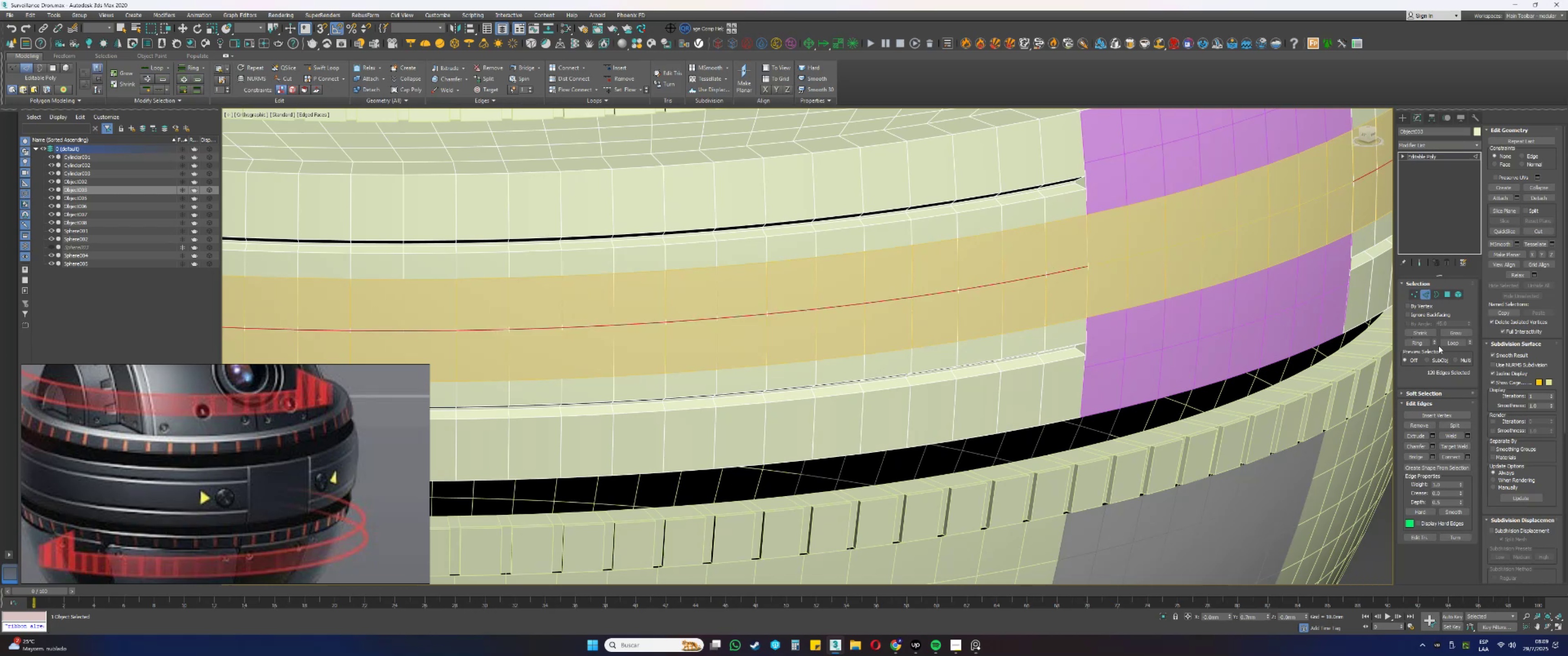 
hold_key(key=ControlLeft, duration=0.6)
left_click([1447, 296])
 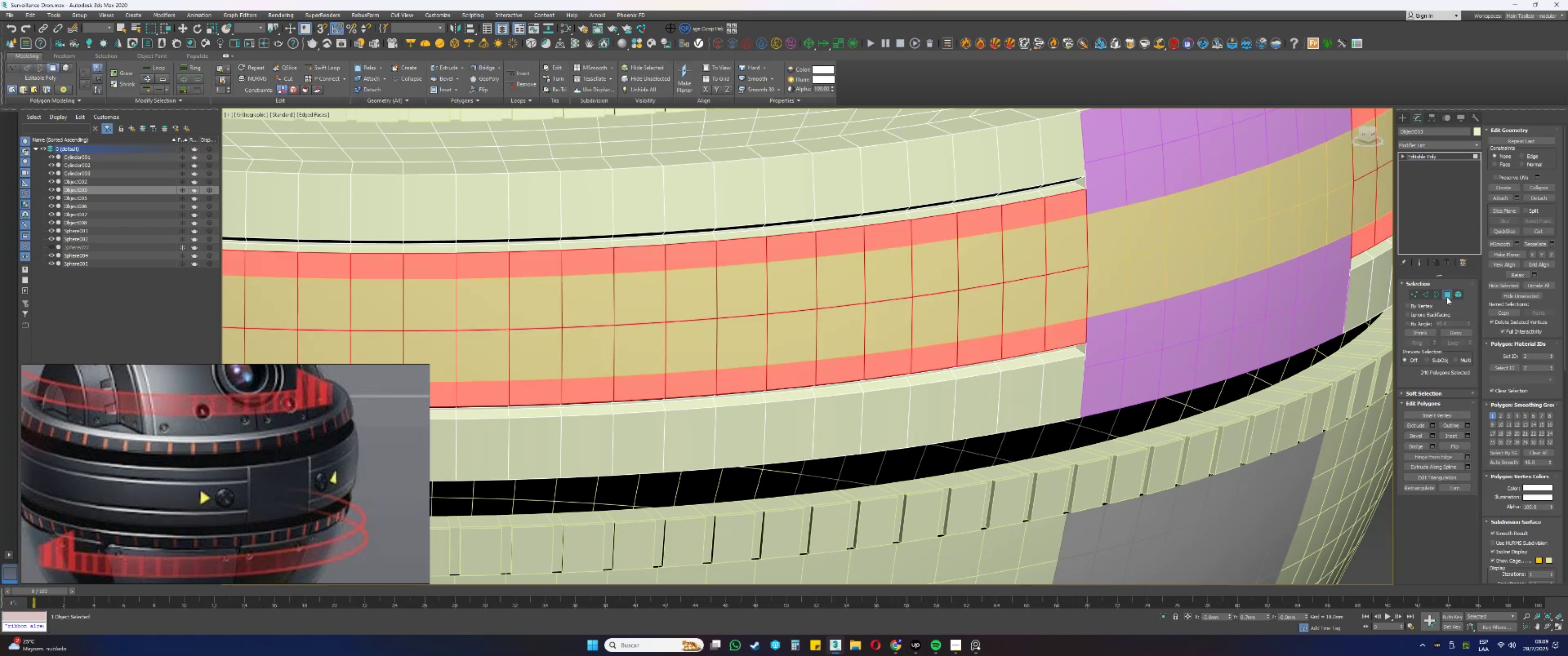 
key(Delete)
 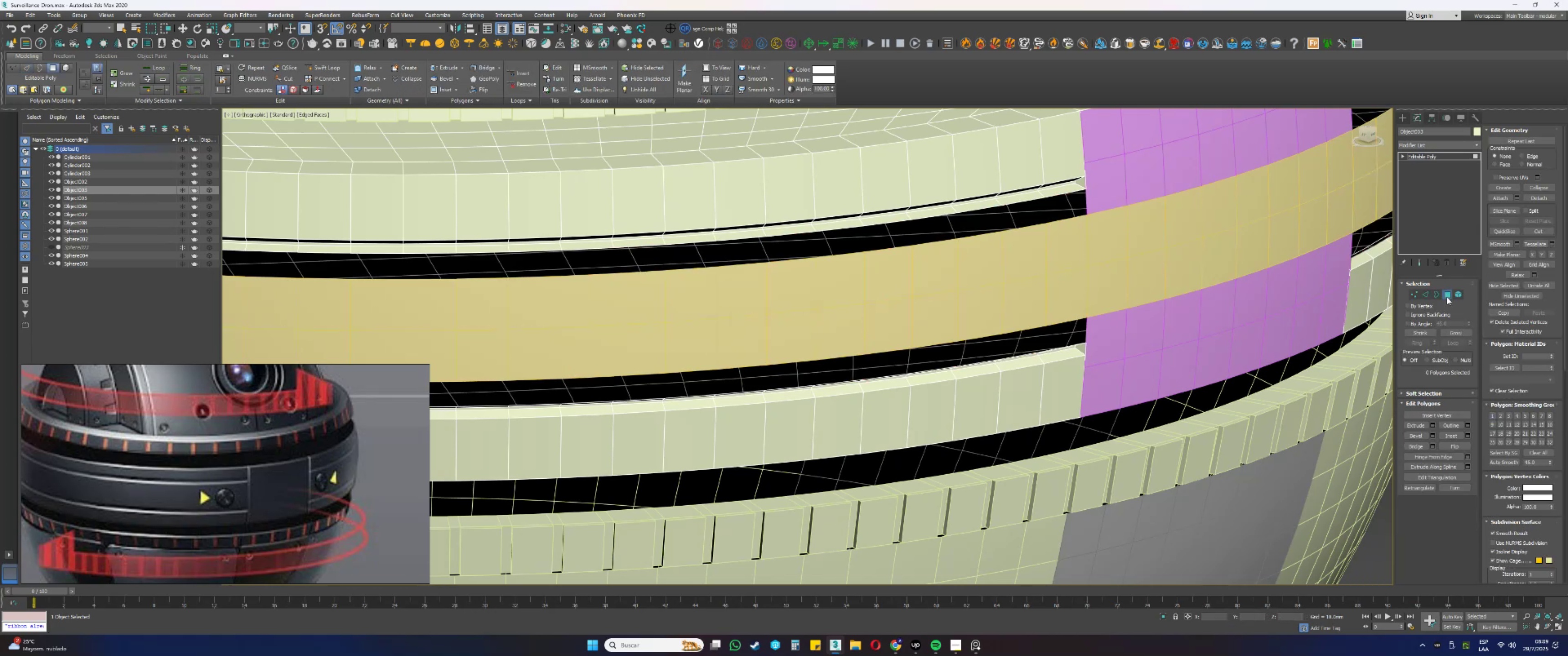 
key(4)
 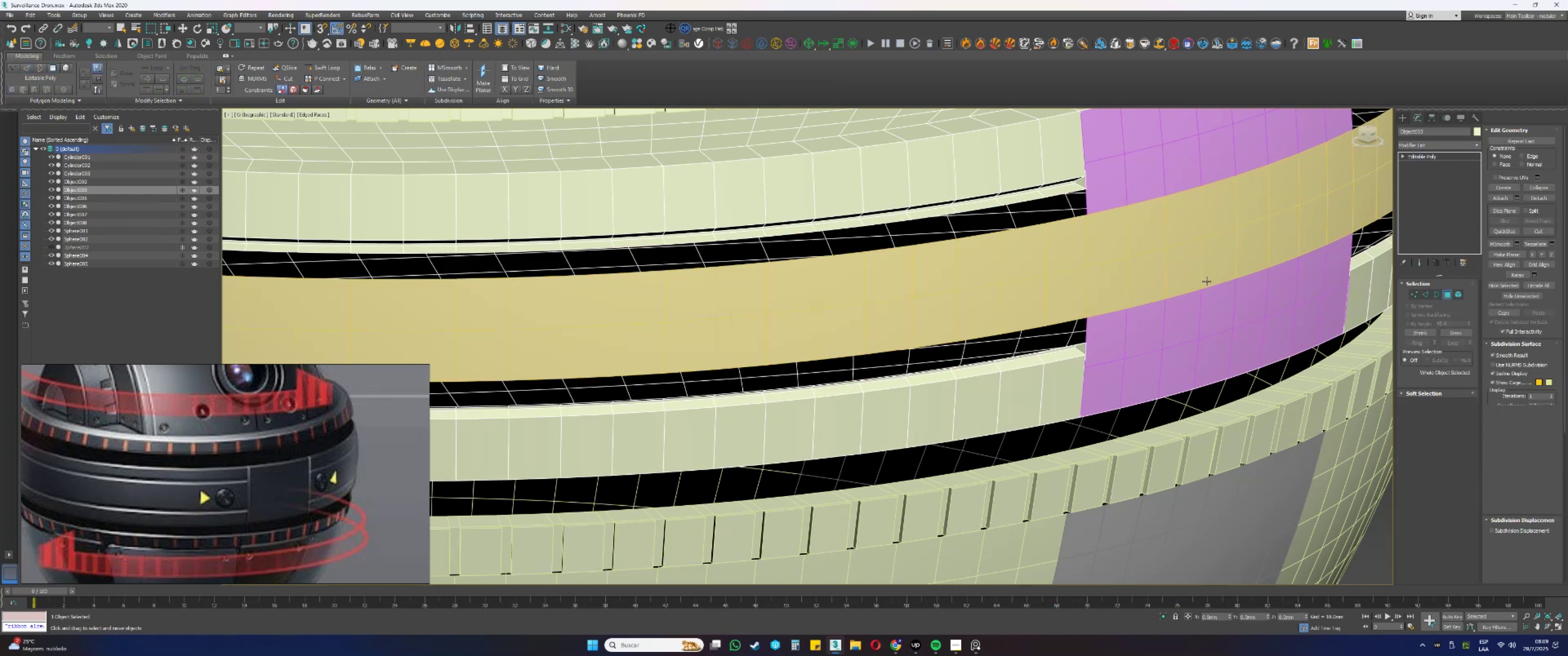 
left_click([1191, 259])
 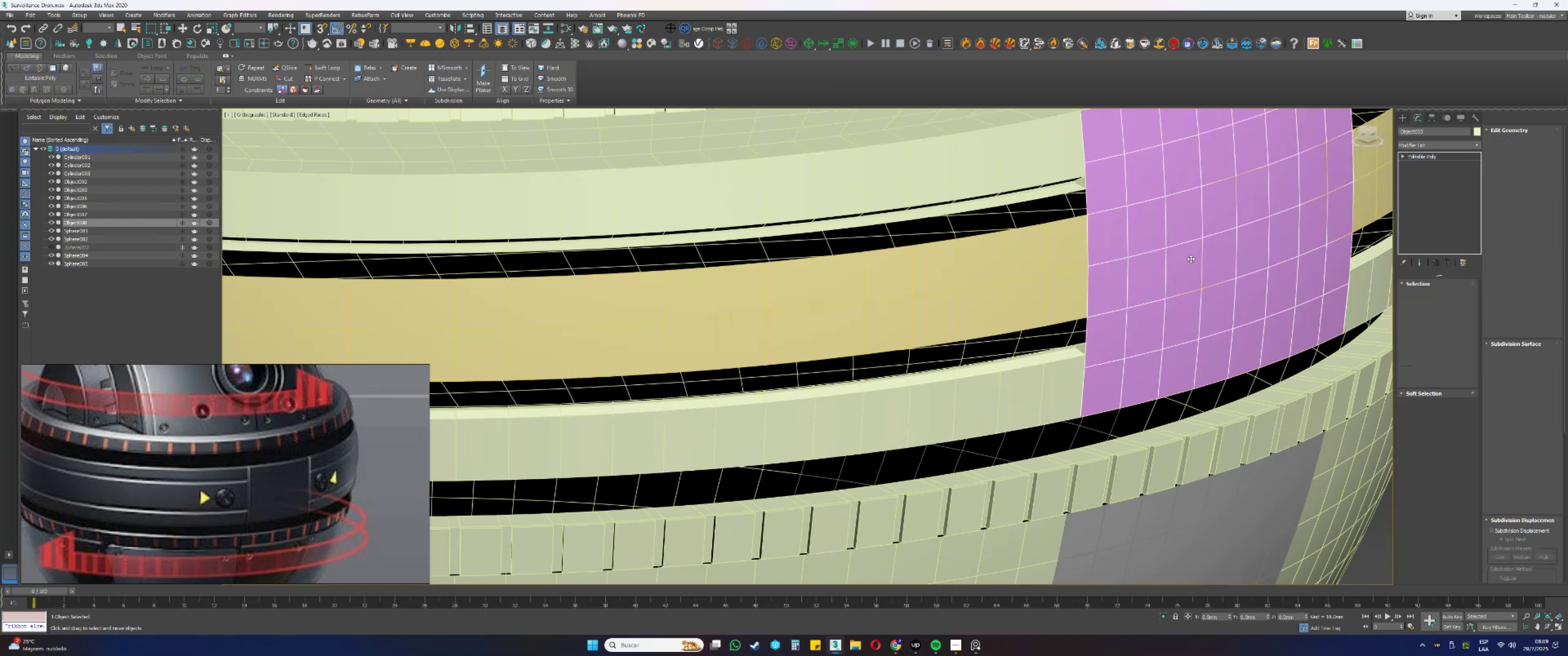 
type(44)
 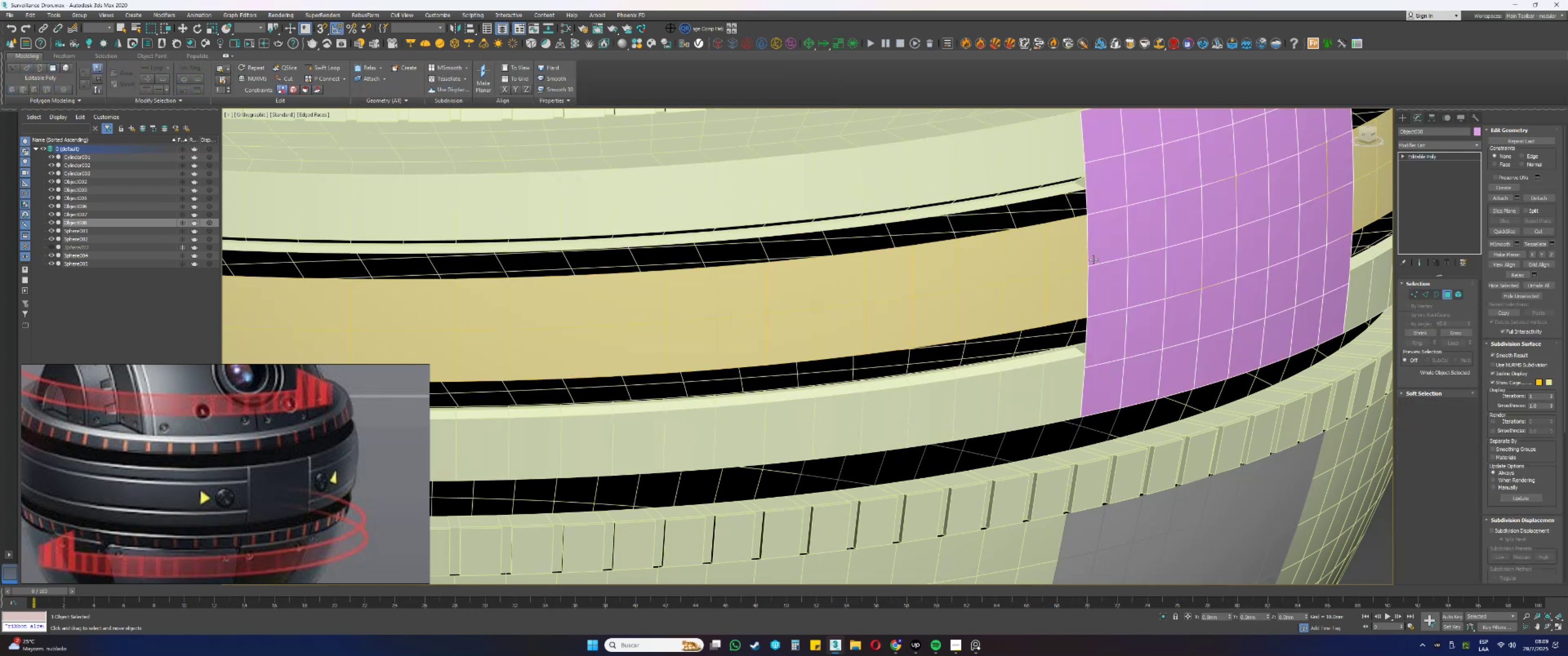 
left_click([1072, 266])
 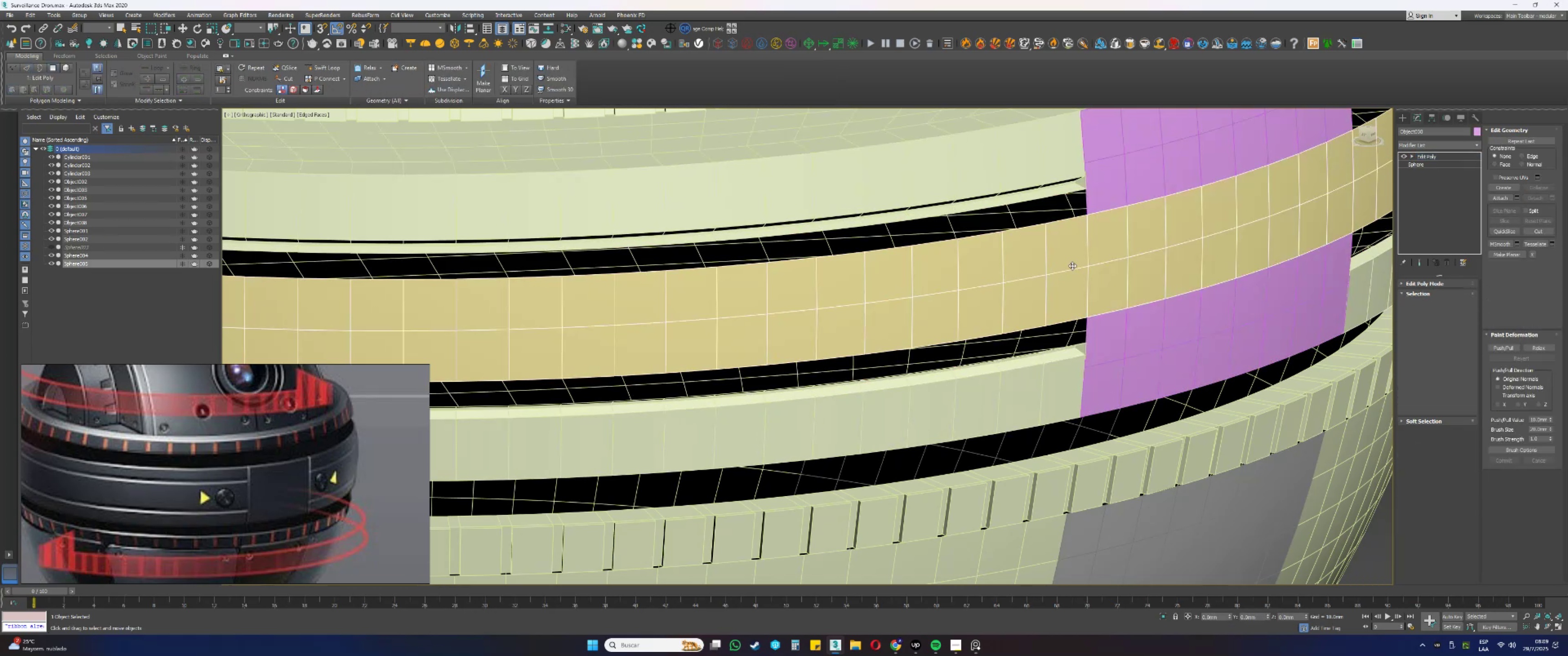 
key(4)
 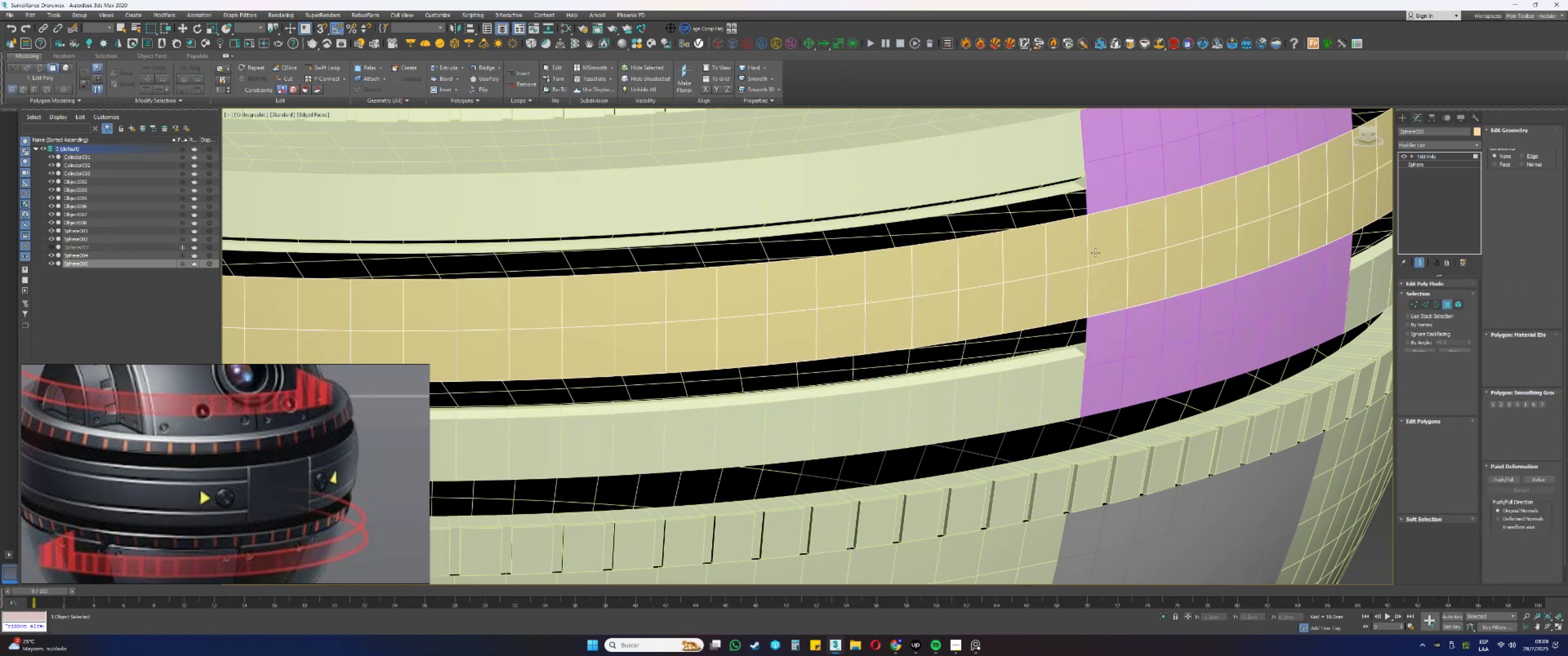 
left_click([1100, 250])
 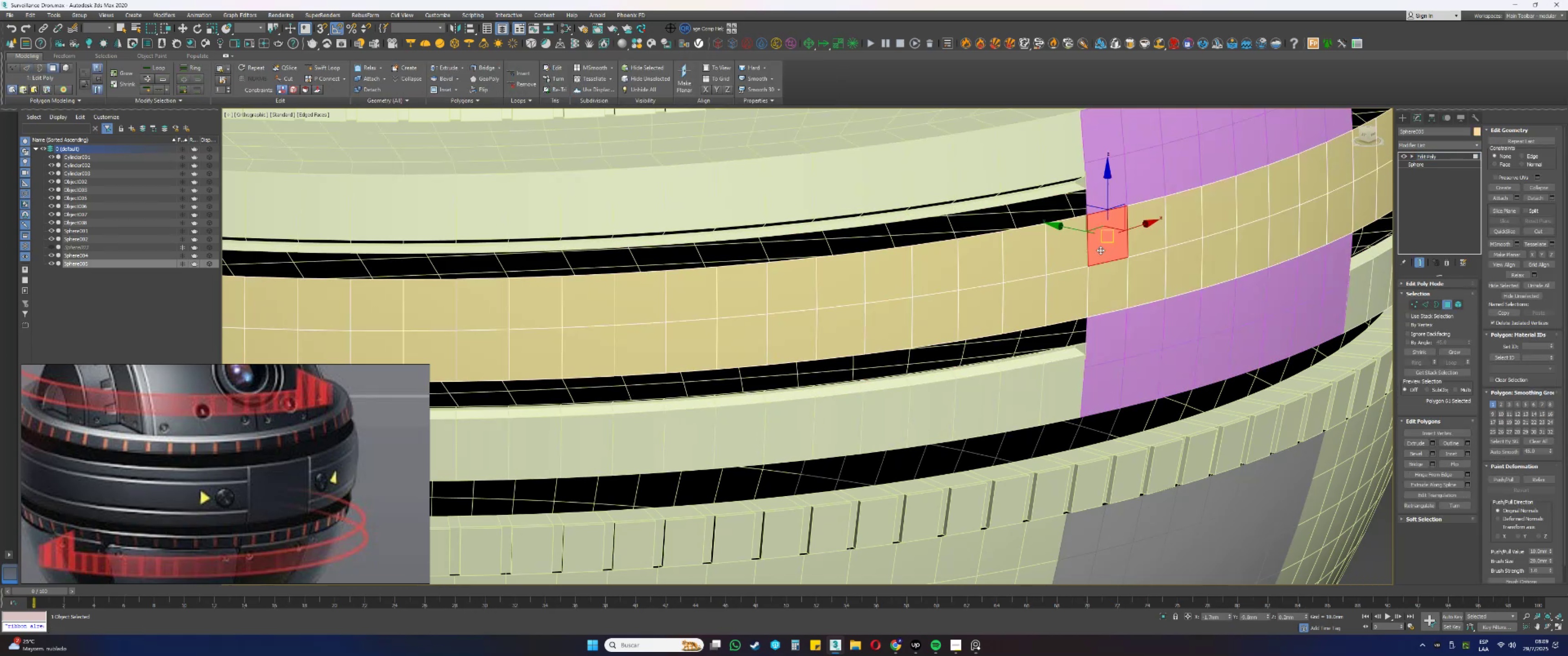 
hold_key(key=AltLeft, duration=0.3)
 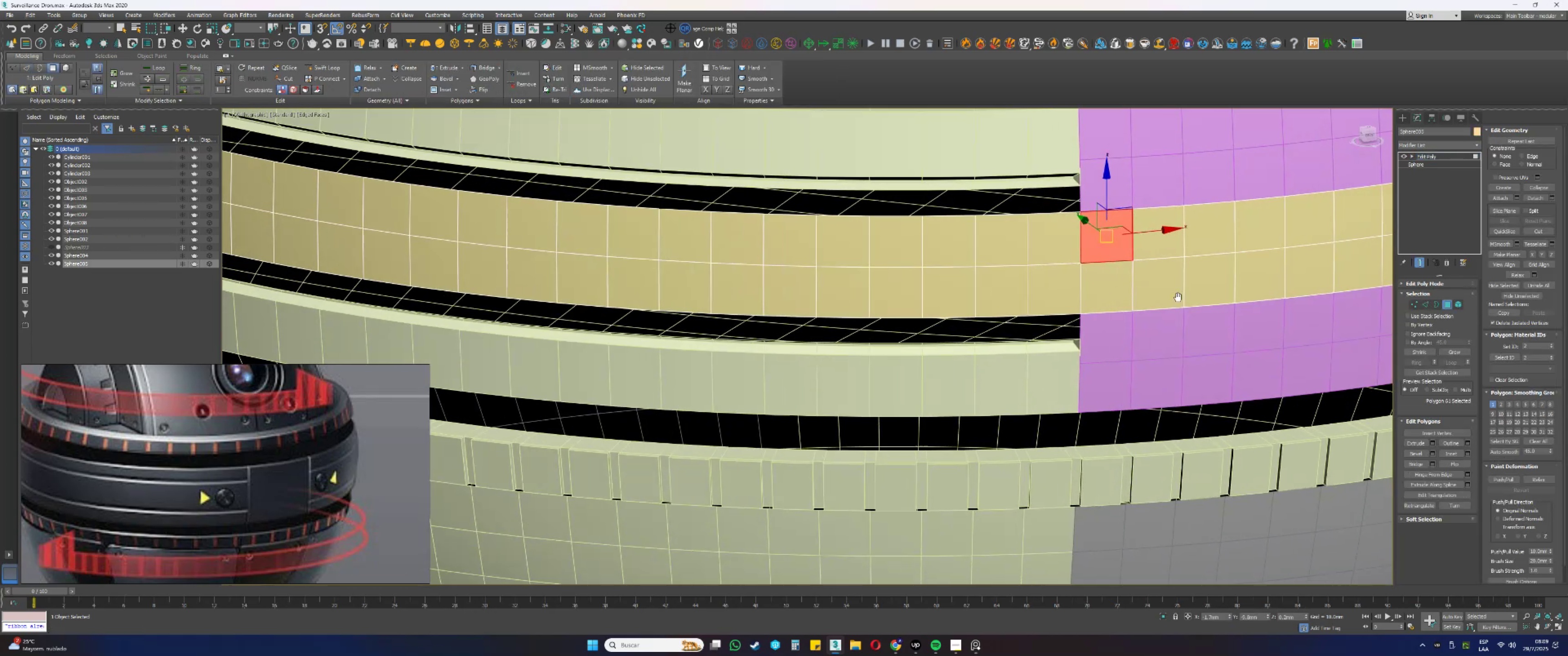 
scroll: coordinate [922, 374], scroll_direction: down, amount: 1.0
 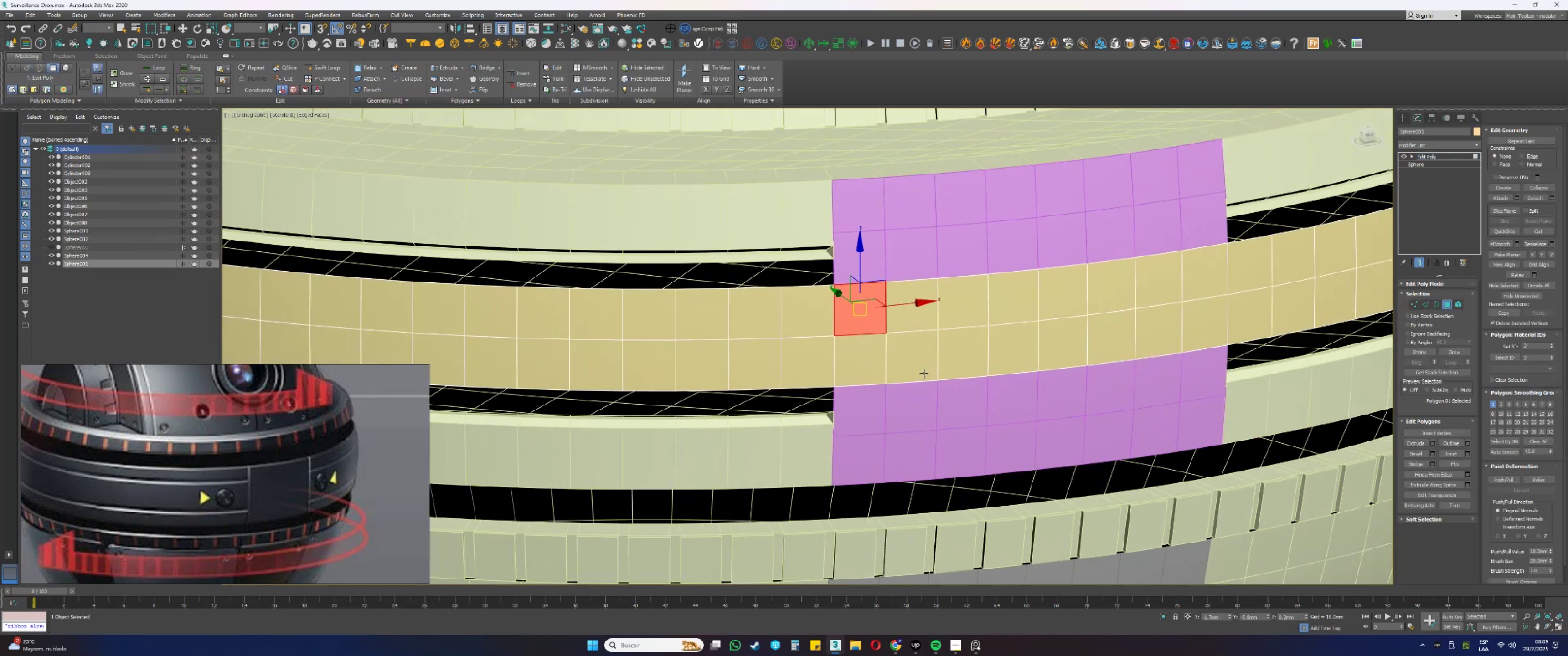 
hold_key(key=ControlLeft, duration=0.86)
left_click([888, 362])
 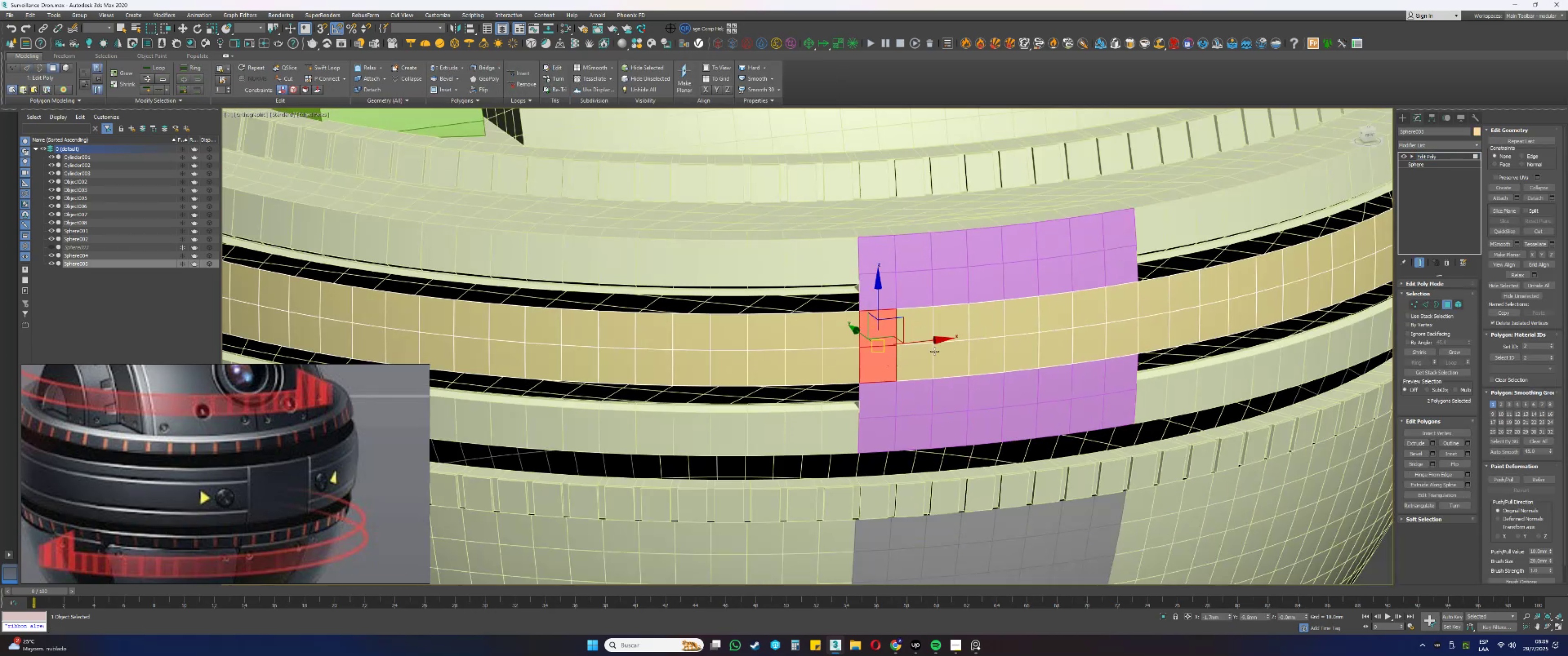 
hold_key(key=ControlLeft, duration=1.54)
left_click([1113, 308])
 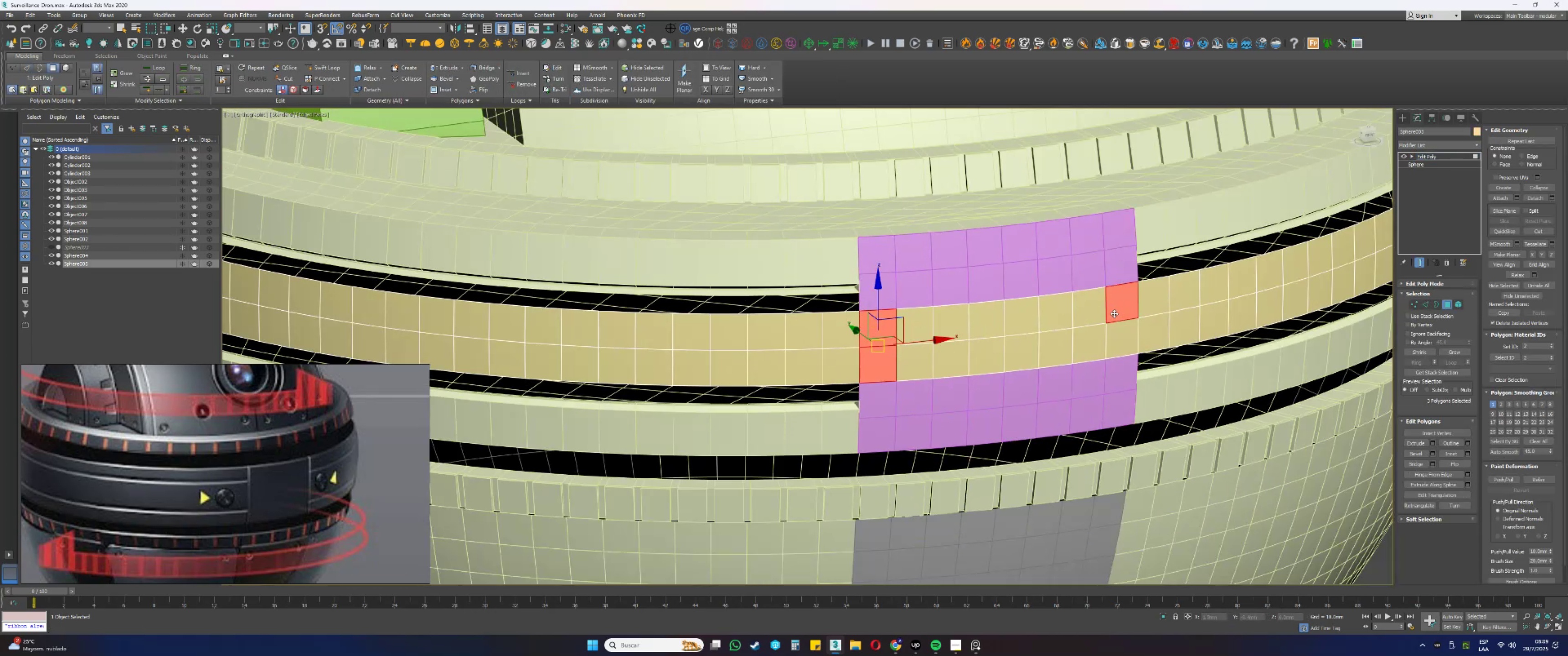 
double_click([1118, 334])
 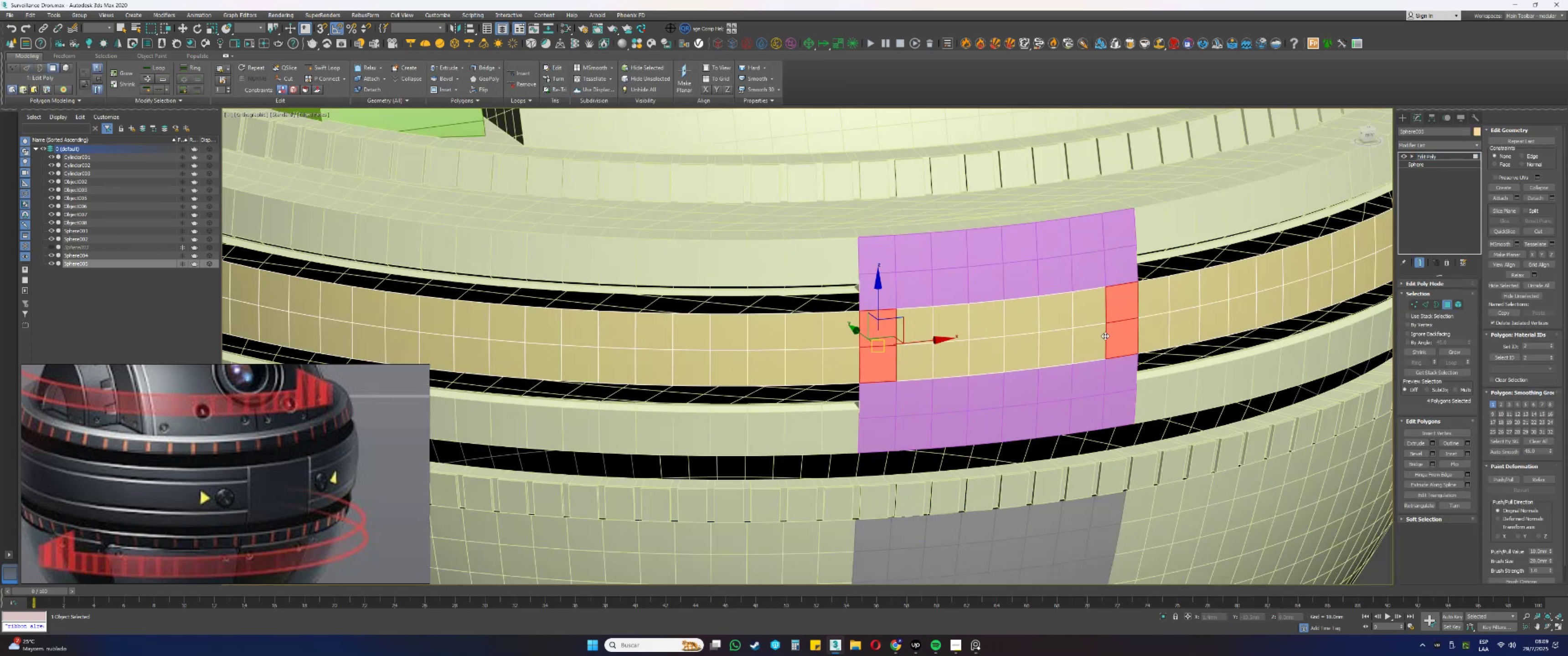 
triple_click([1086, 335])
 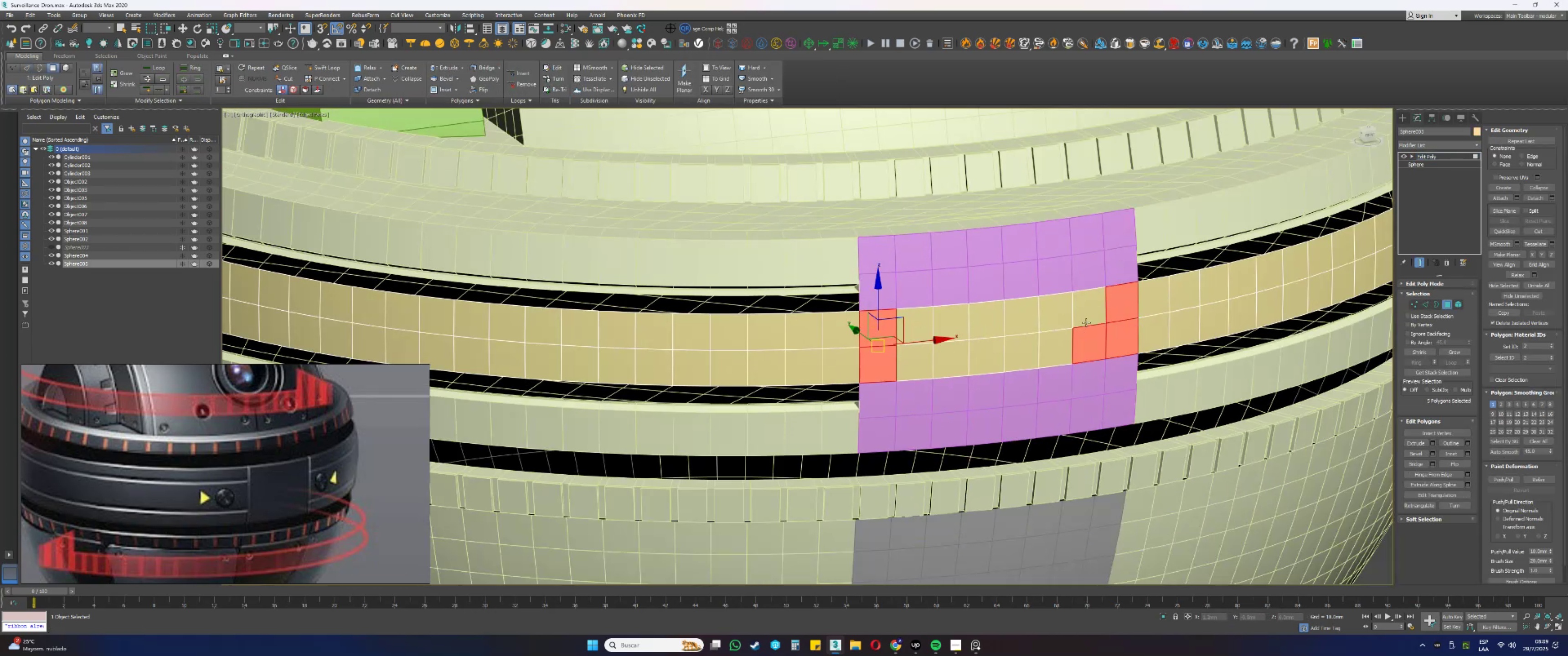 
triple_click([1085, 316])
 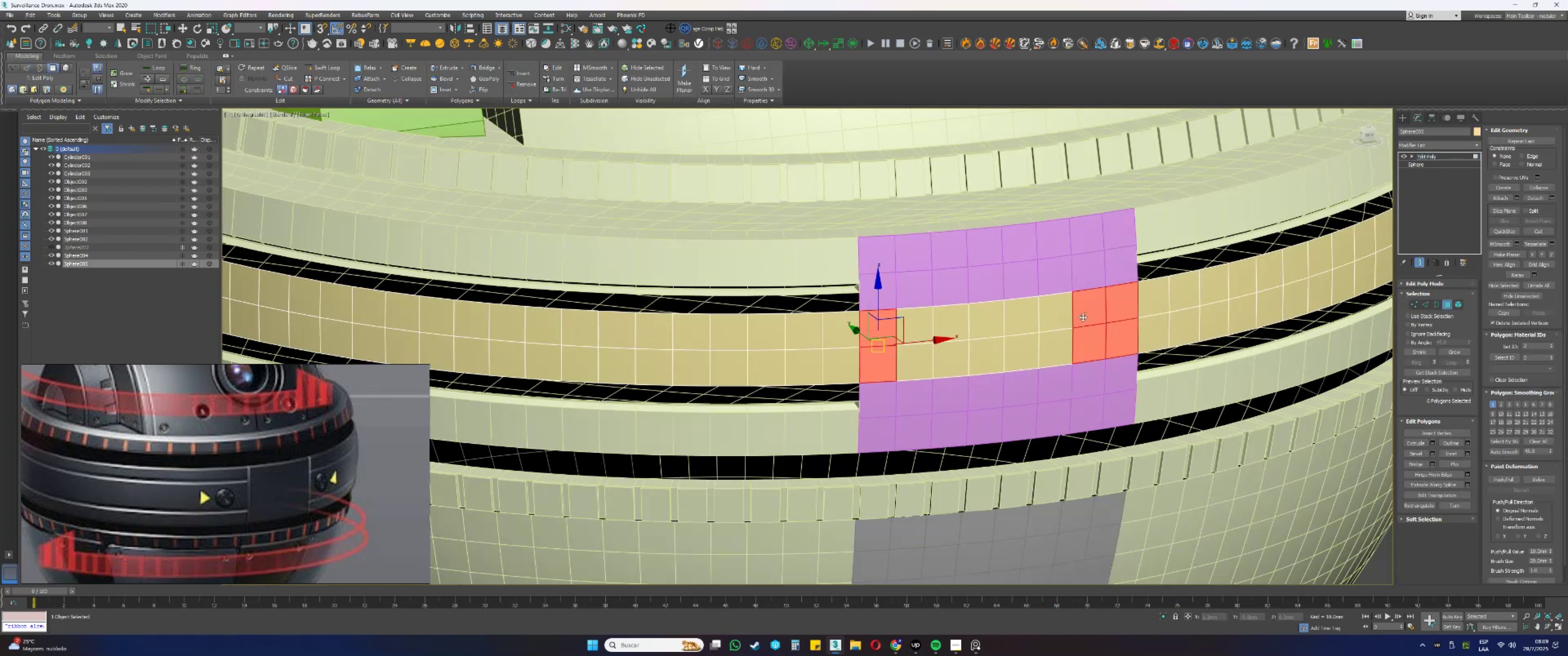 
triple_click([1053, 324])
 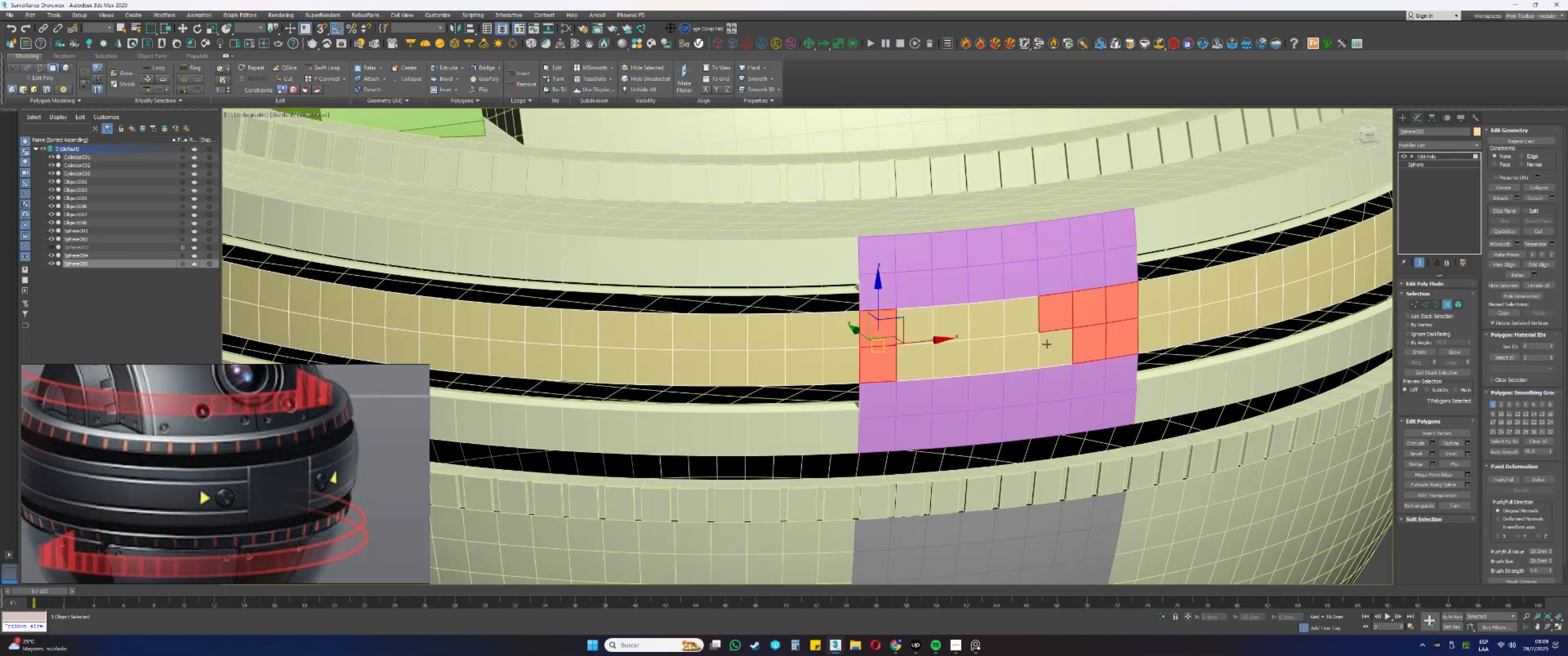 
hold_key(key=ControlLeft, duration=1.5)
triple_click([1008, 354])
 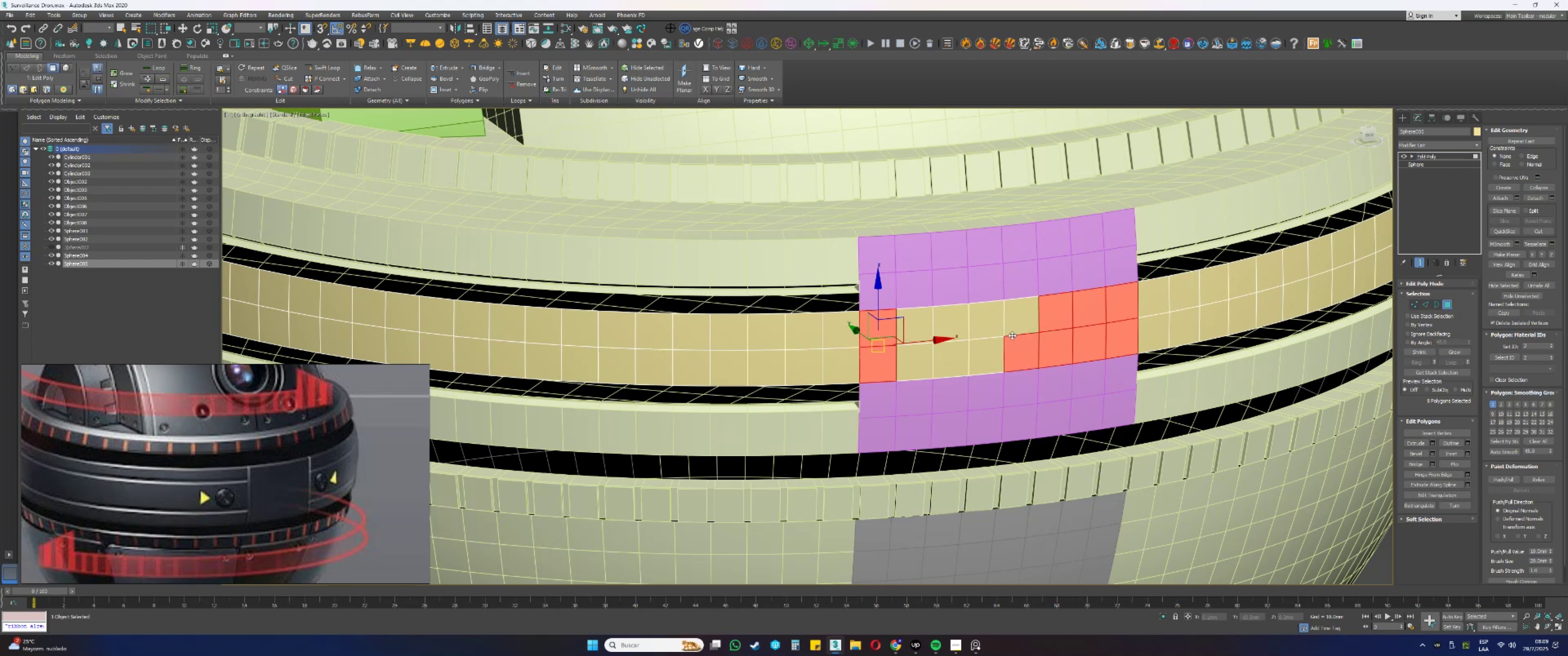 
triple_click([1013, 320])
 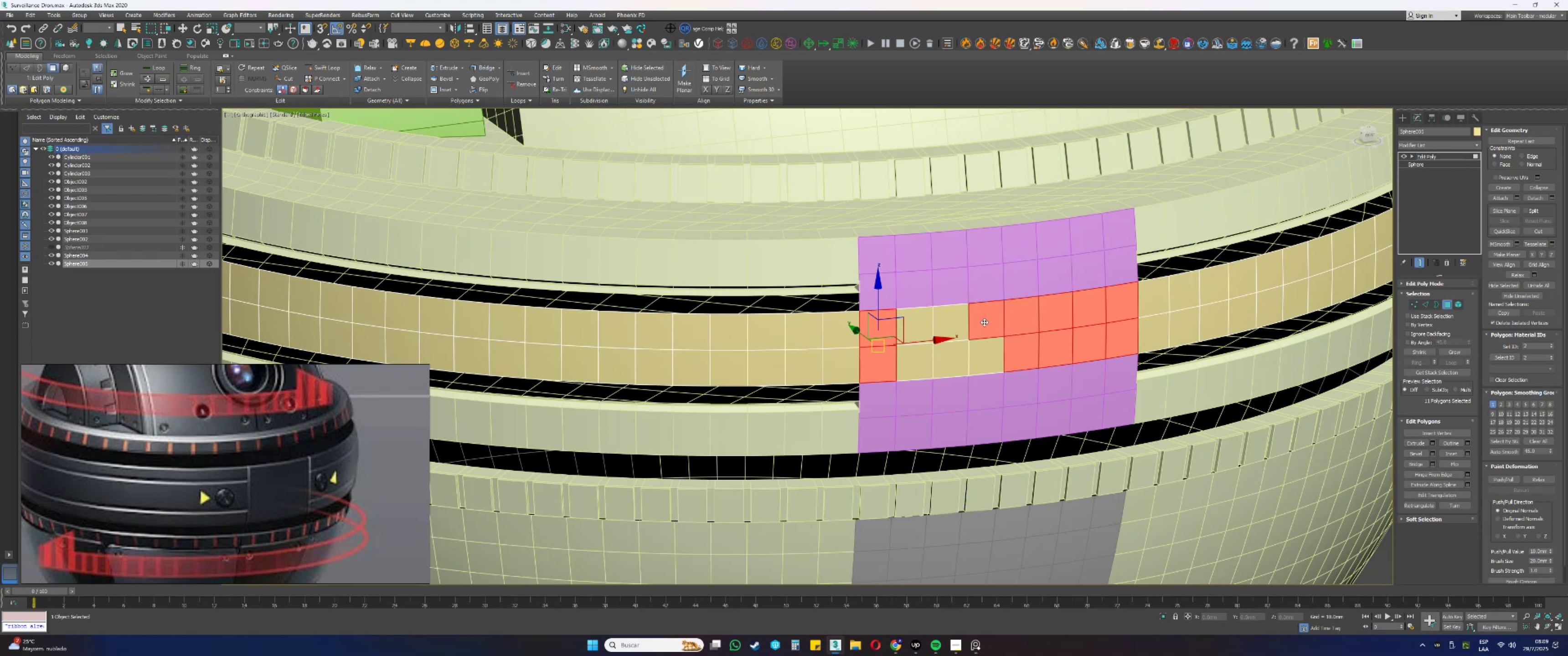 
triple_click([981, 352])
 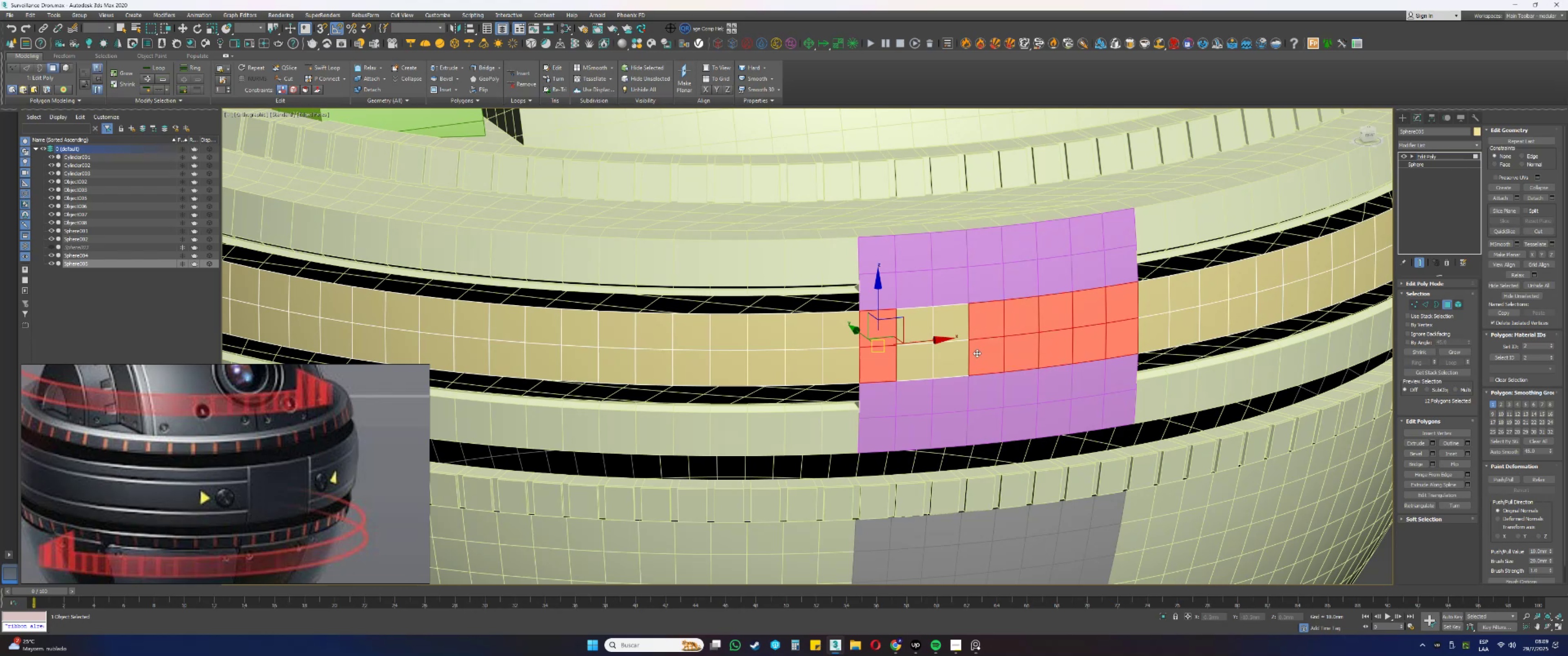 
triple_click([963, 356])
 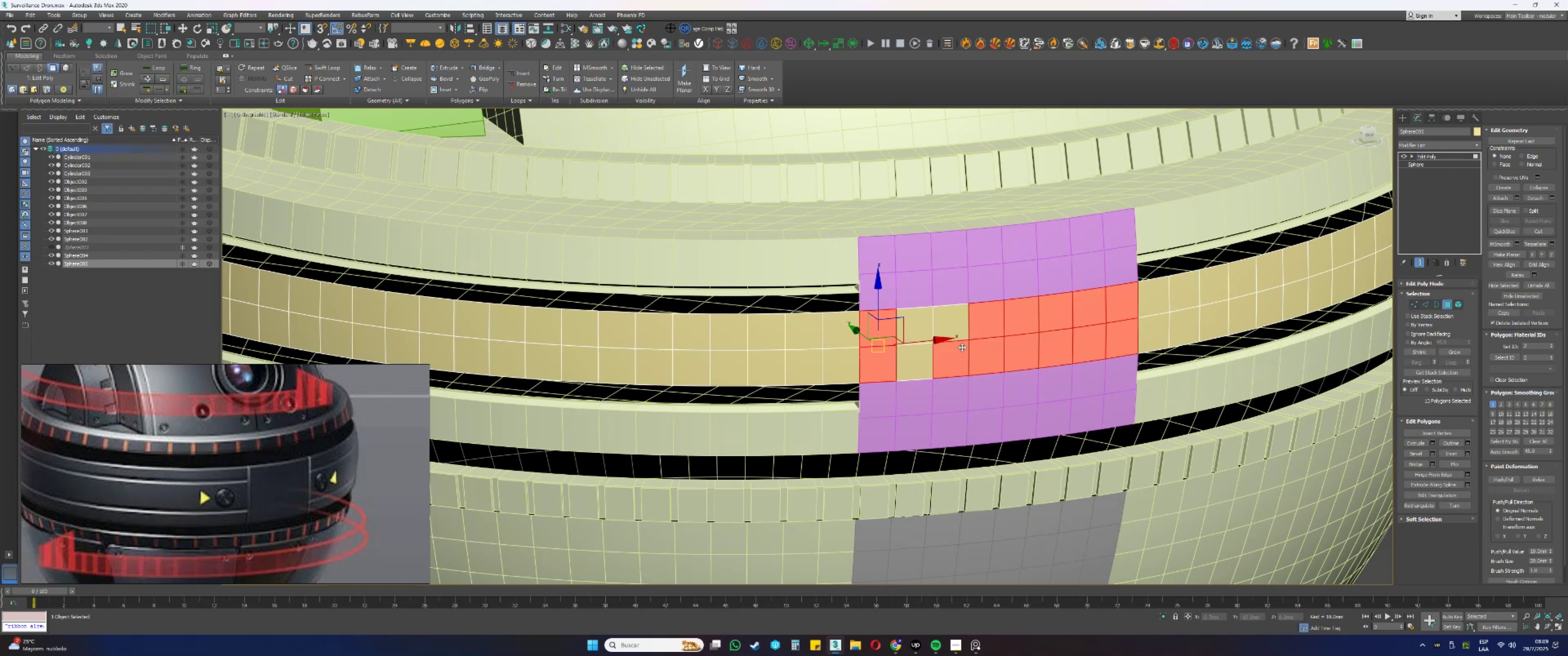 
triple_click([958, 330])
 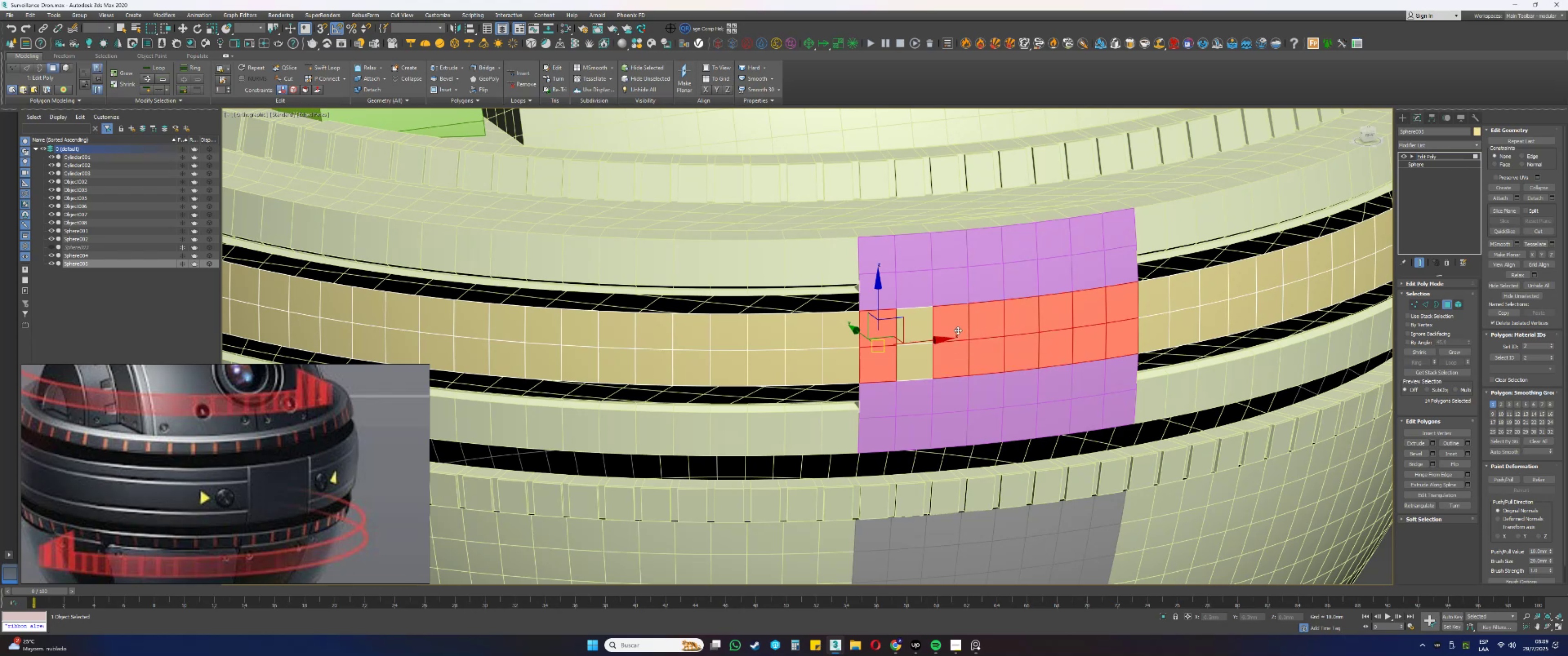 
hold_key(key=ControlLeft, duration=0.46)
triple_click([929, 333])
 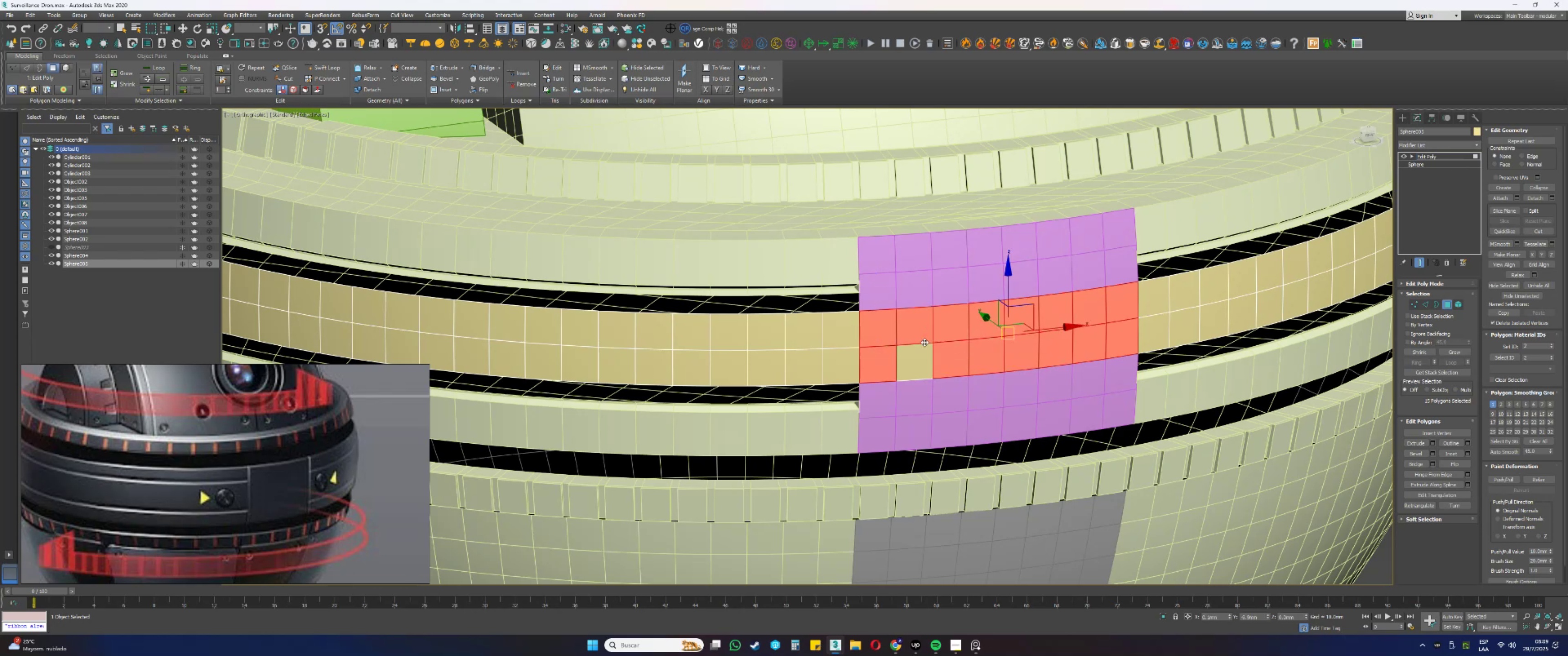 
triple_click([922, 353])
 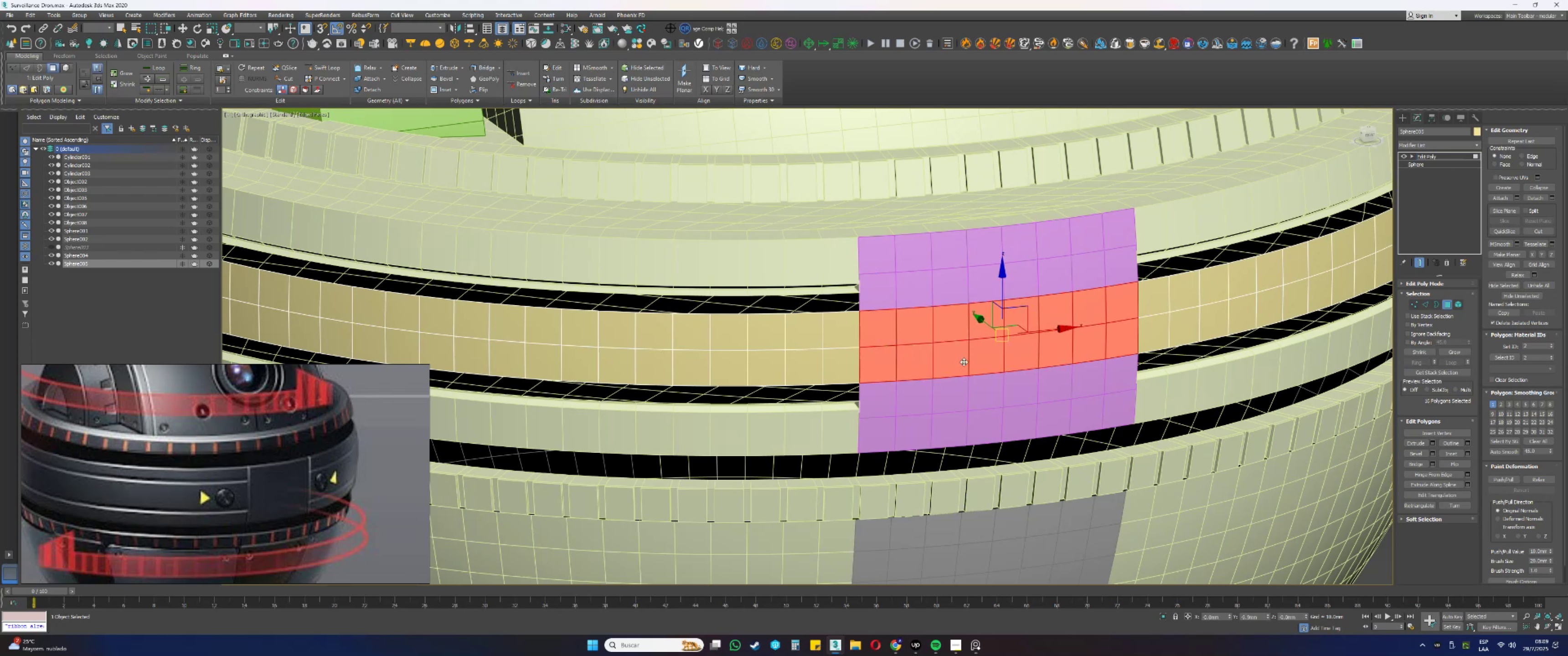 
key(F3)
 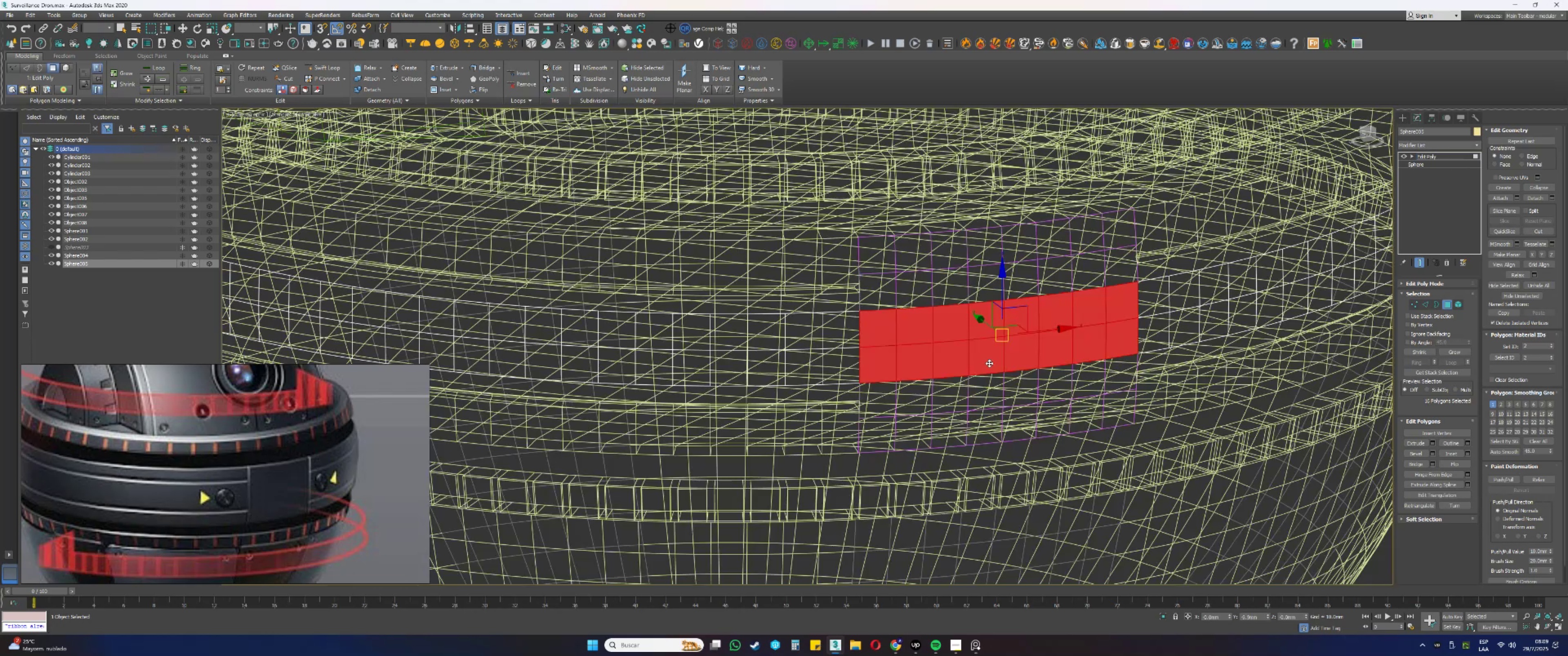 
hold_key(key=AltLeft, duration=0.83)
 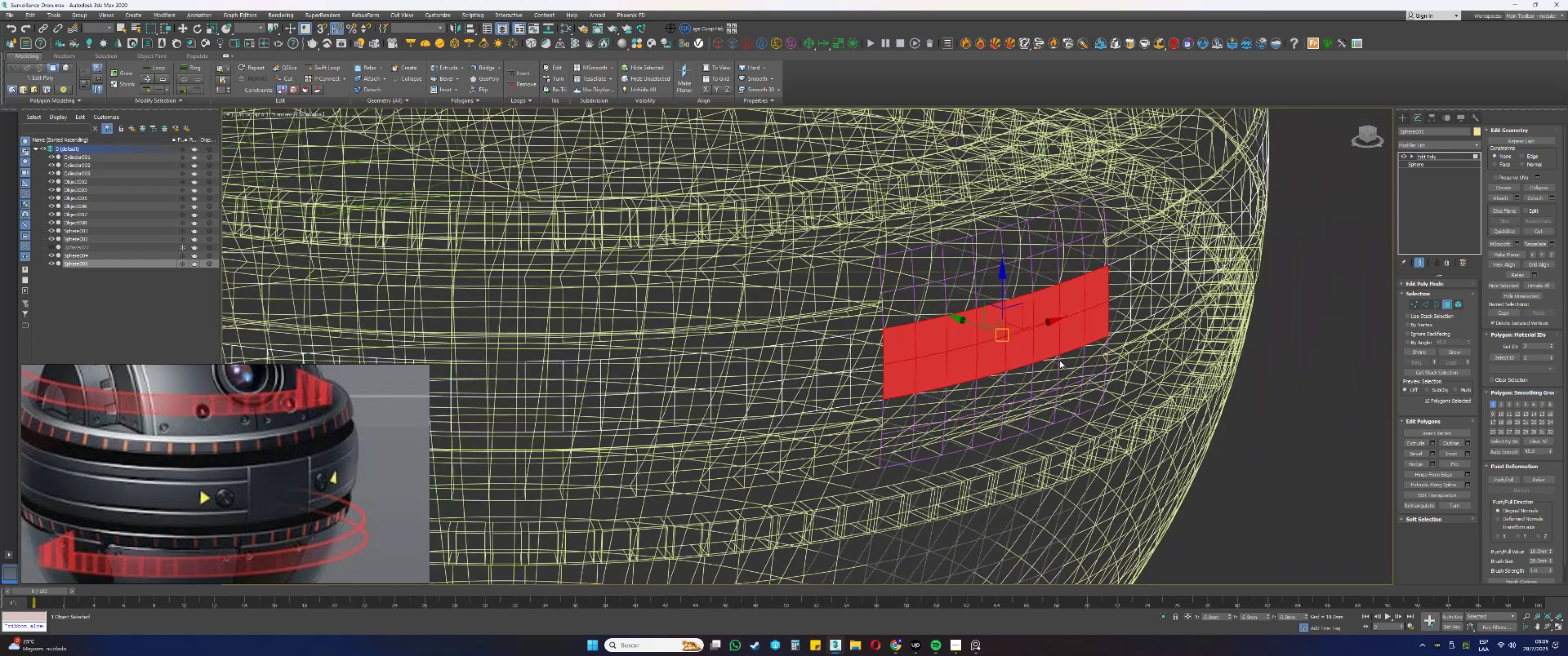 
key(F3)
 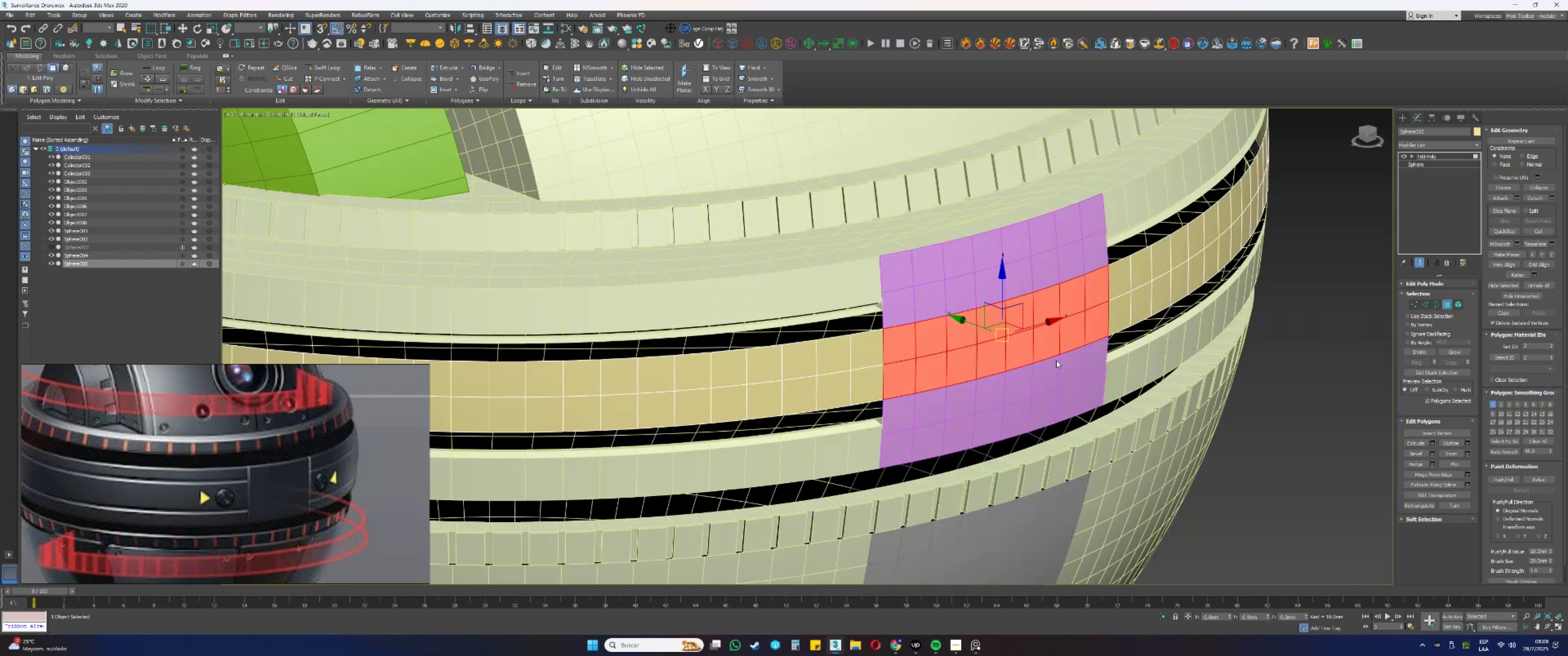 
key(Delete)
 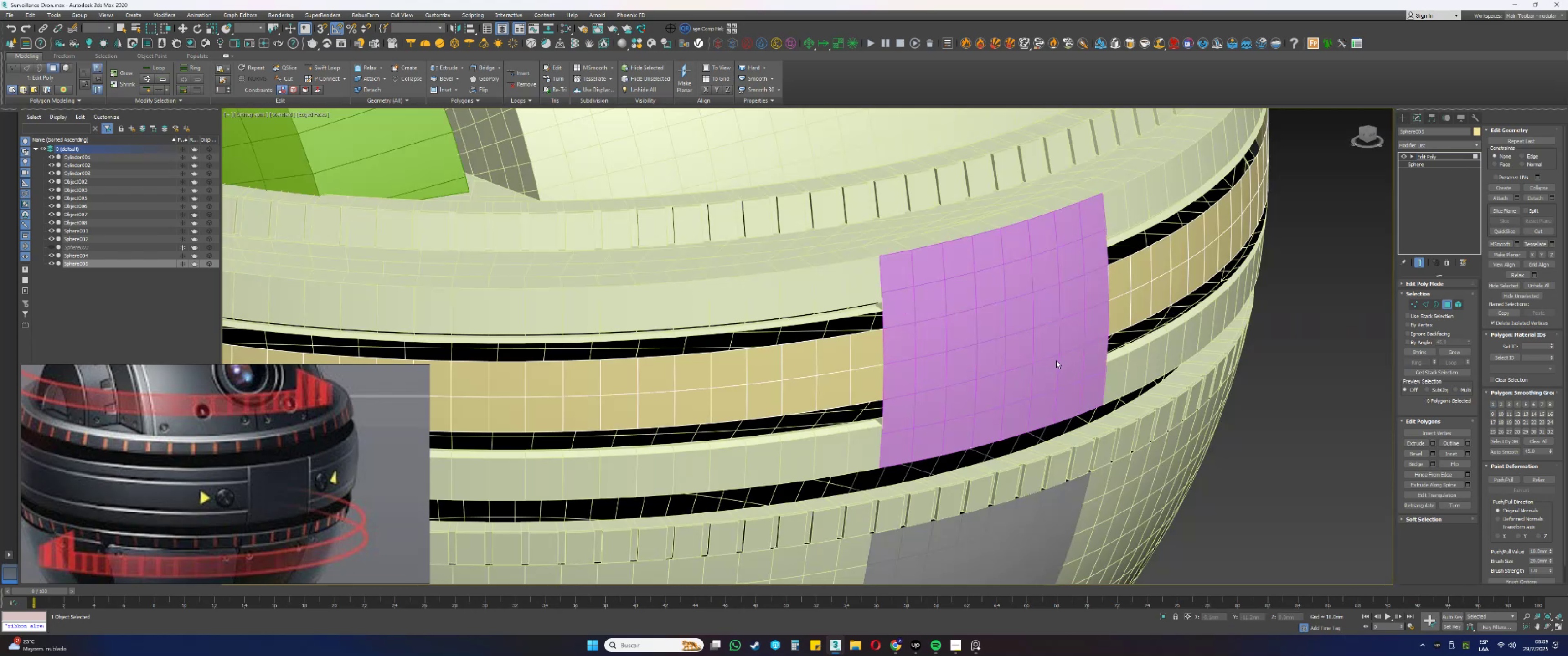 
key(4)
 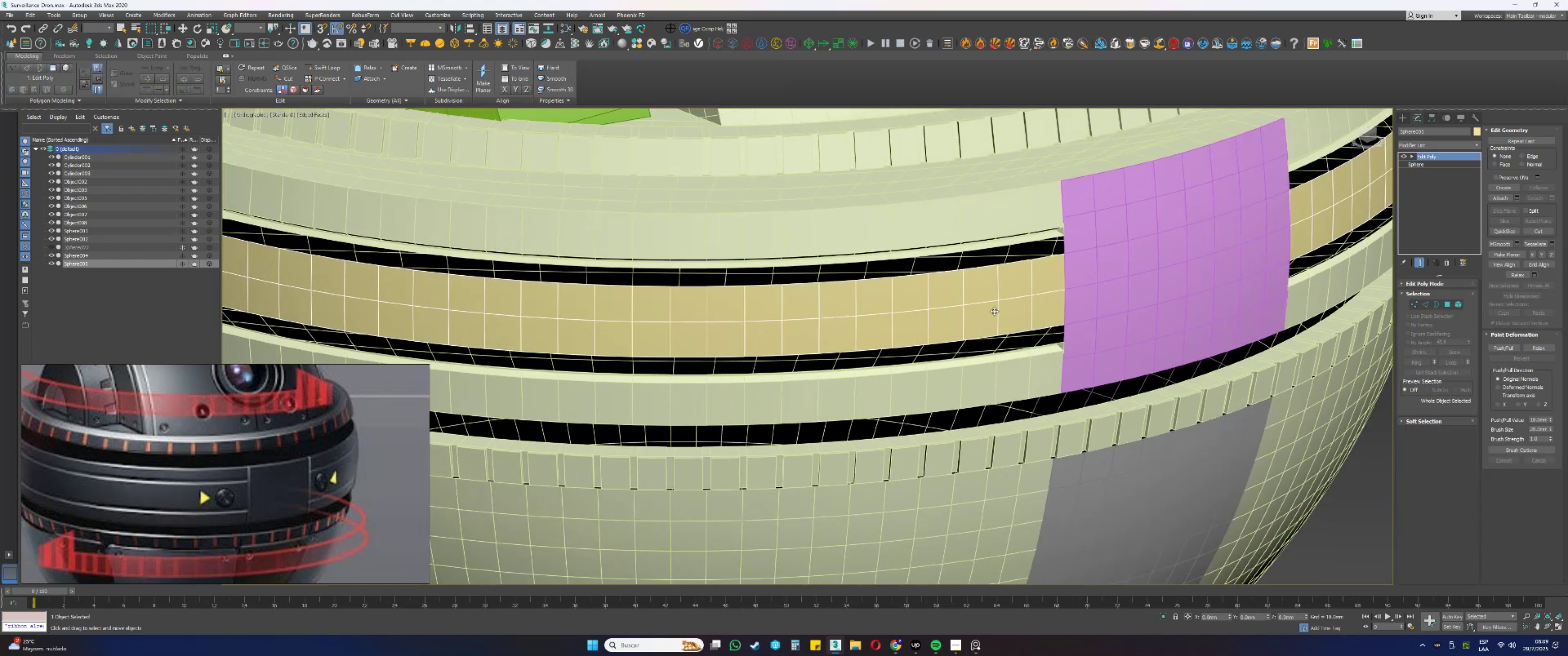 
scroll: coordinate [1048, 277], scroll_direction: up, amount: 1.0
 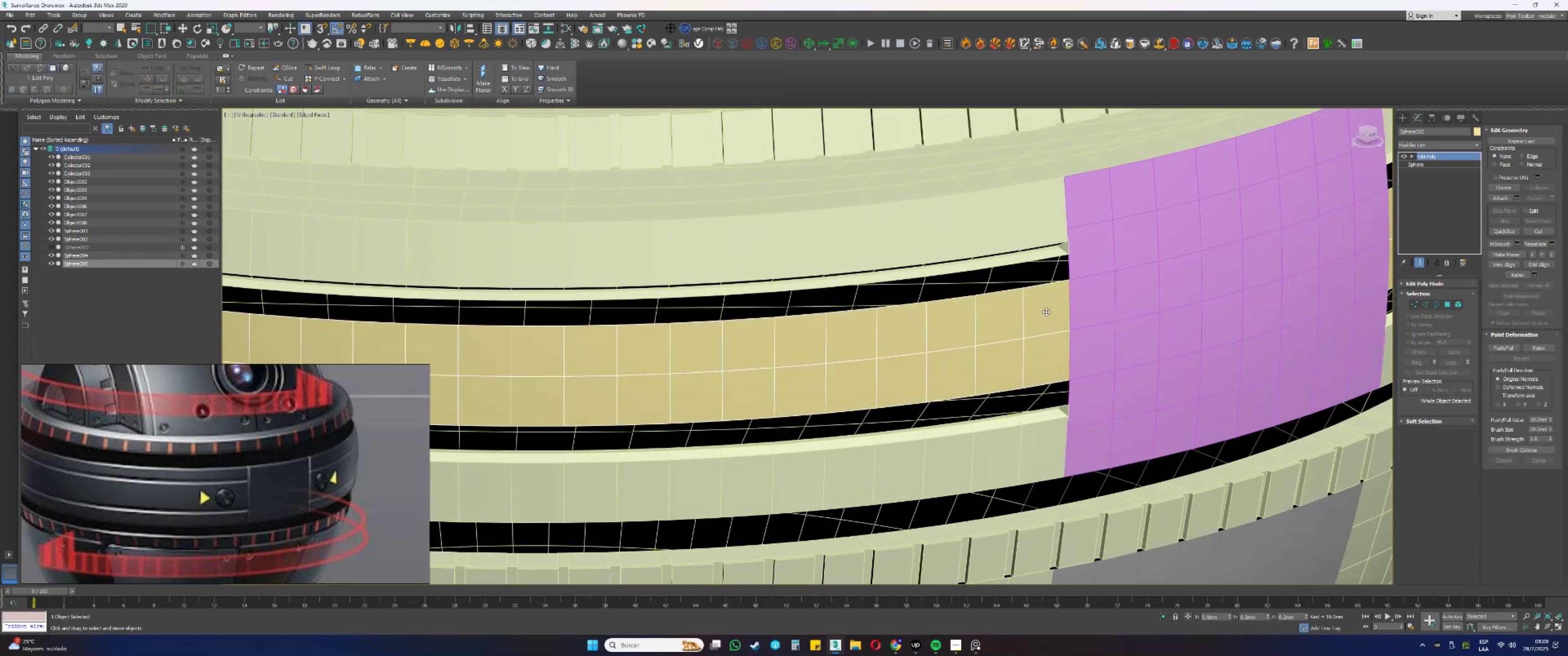 
left_click([1031, 246])
 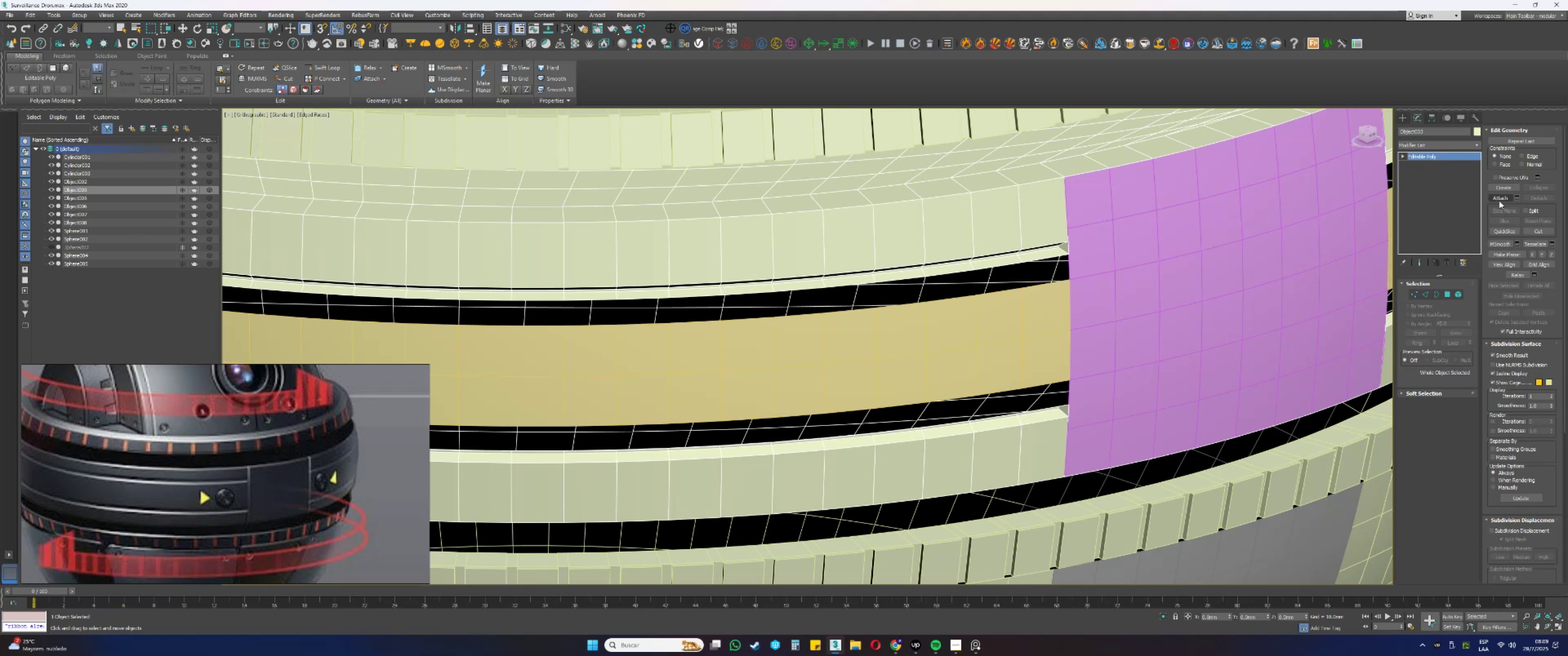 
left_click([1499, 200])
 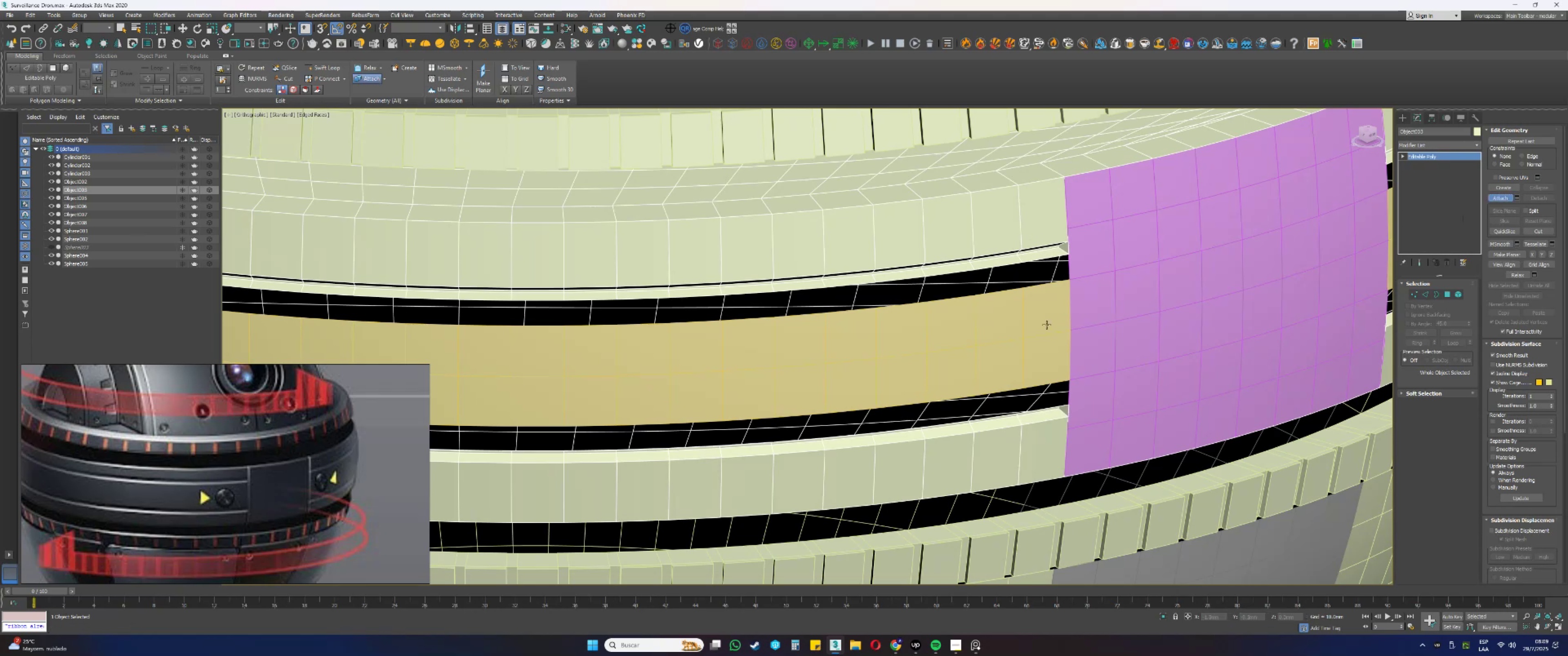 
left_click([1040, 327])
 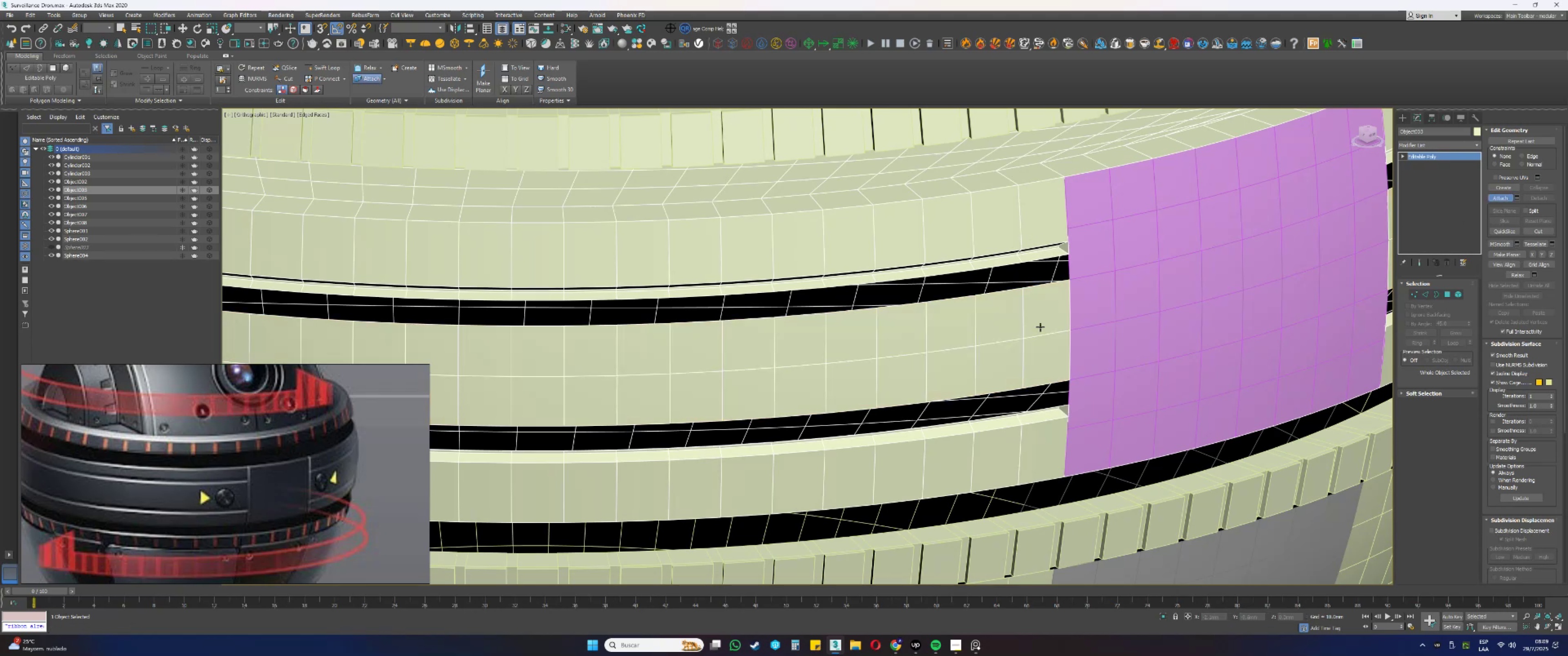 
right_click([1040, 327])
 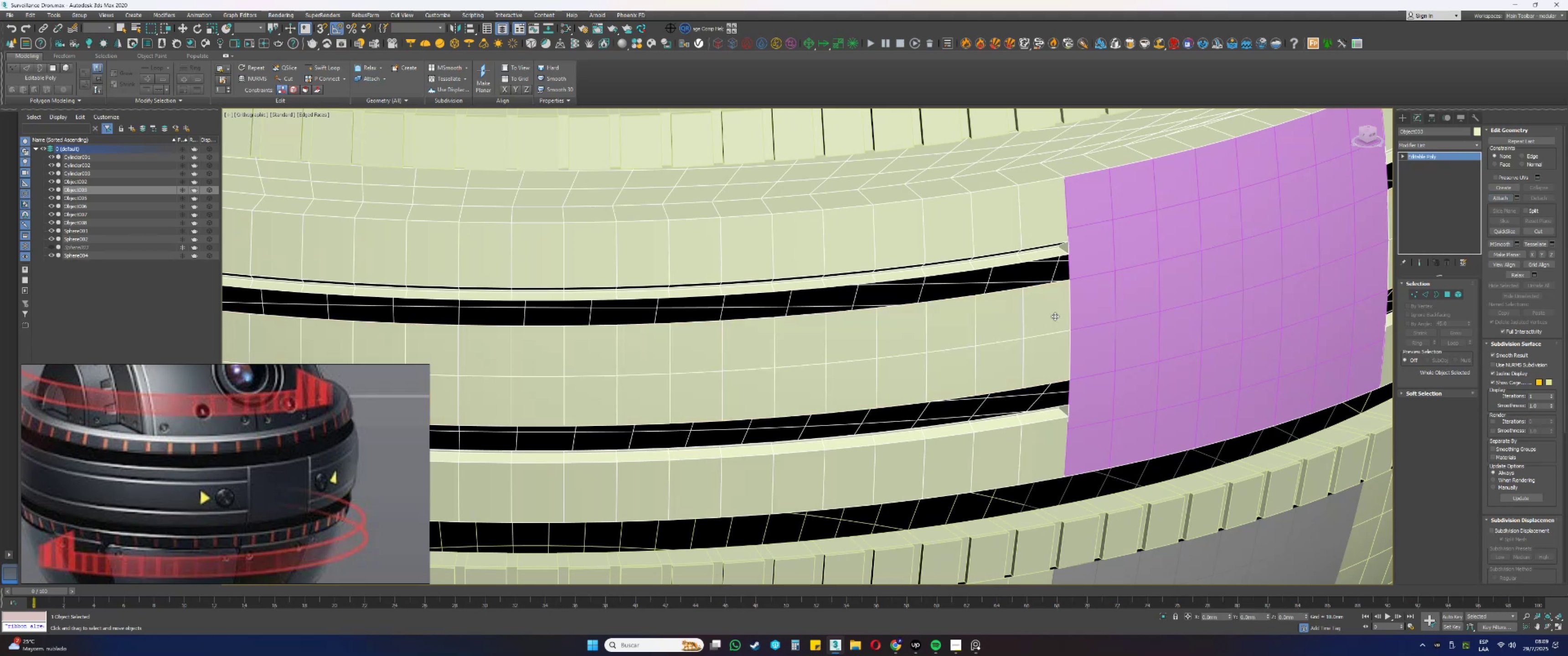 
key(2)
 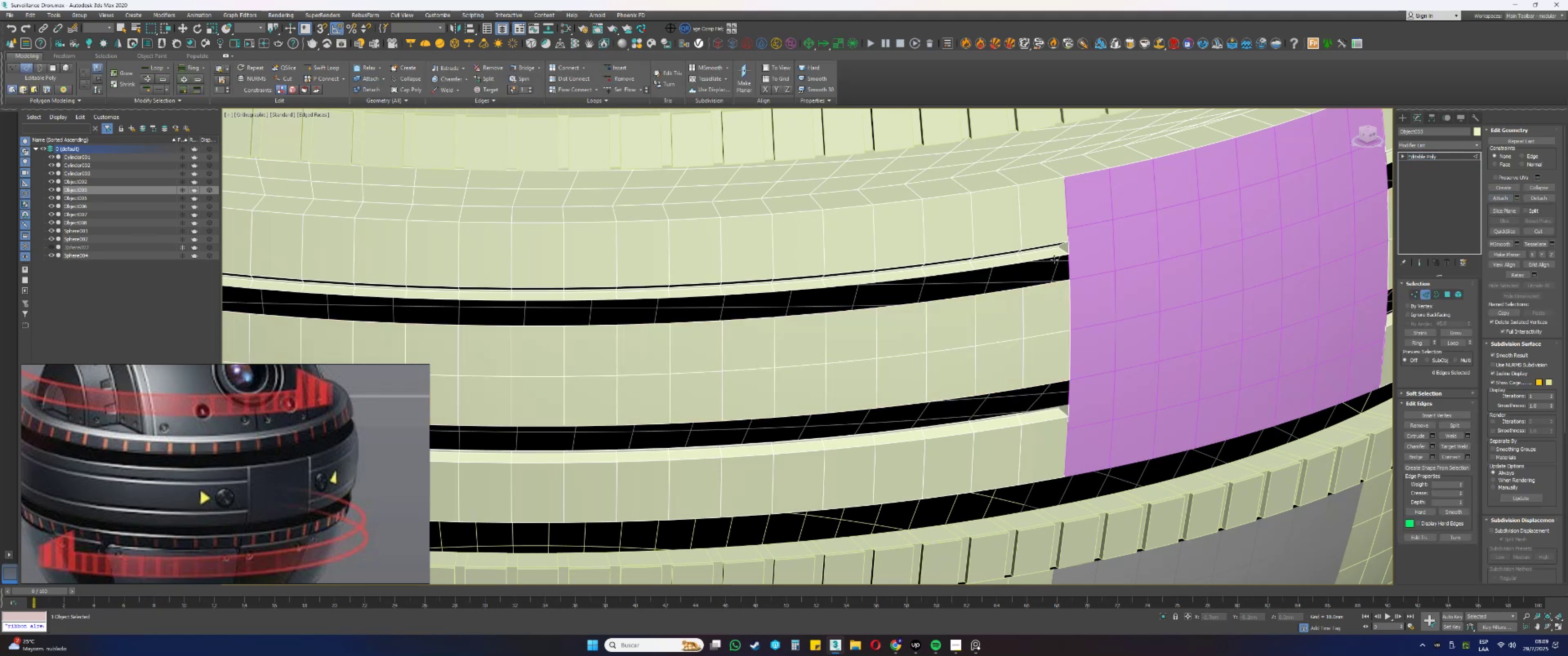 
left_click([1053, 258])
 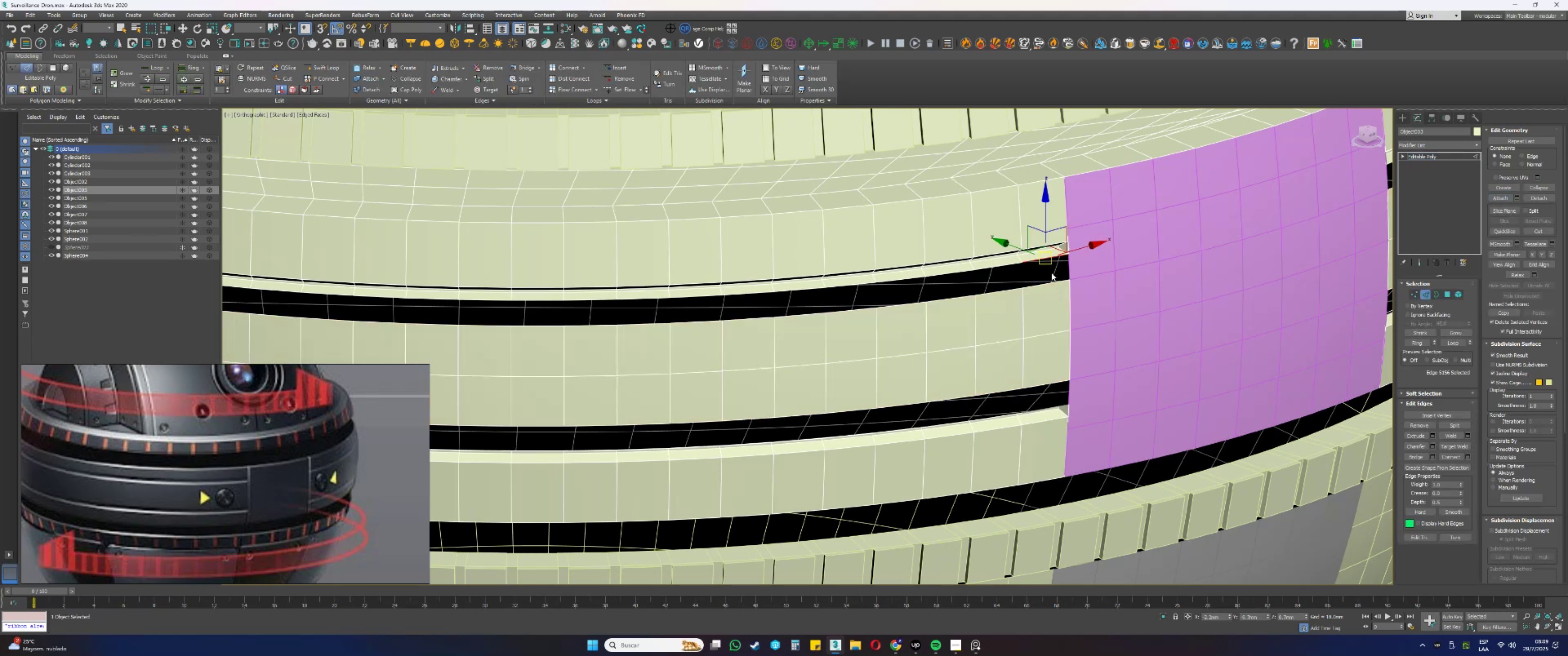 
hold_key(key=ControlLeft, duration=0.46)
left_click([1047, 284])
 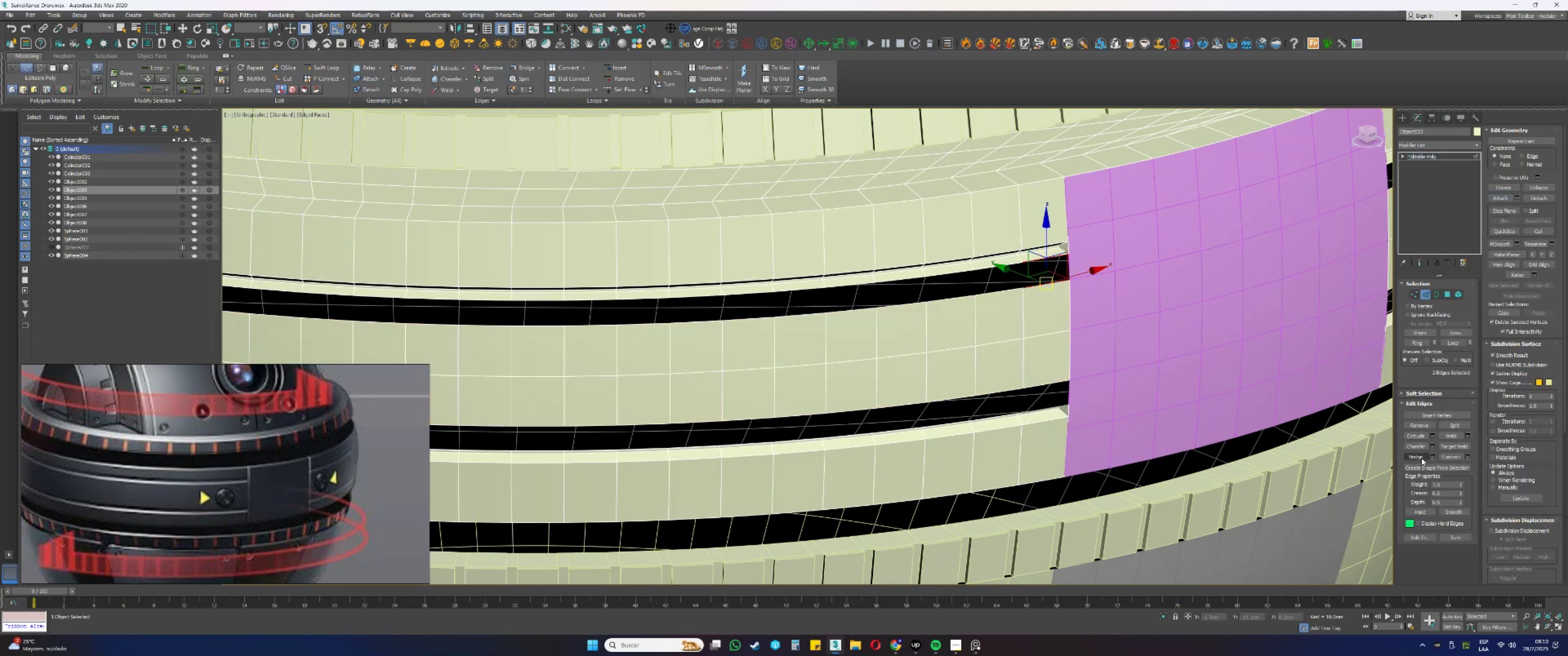 
left_click([1420, 458])
 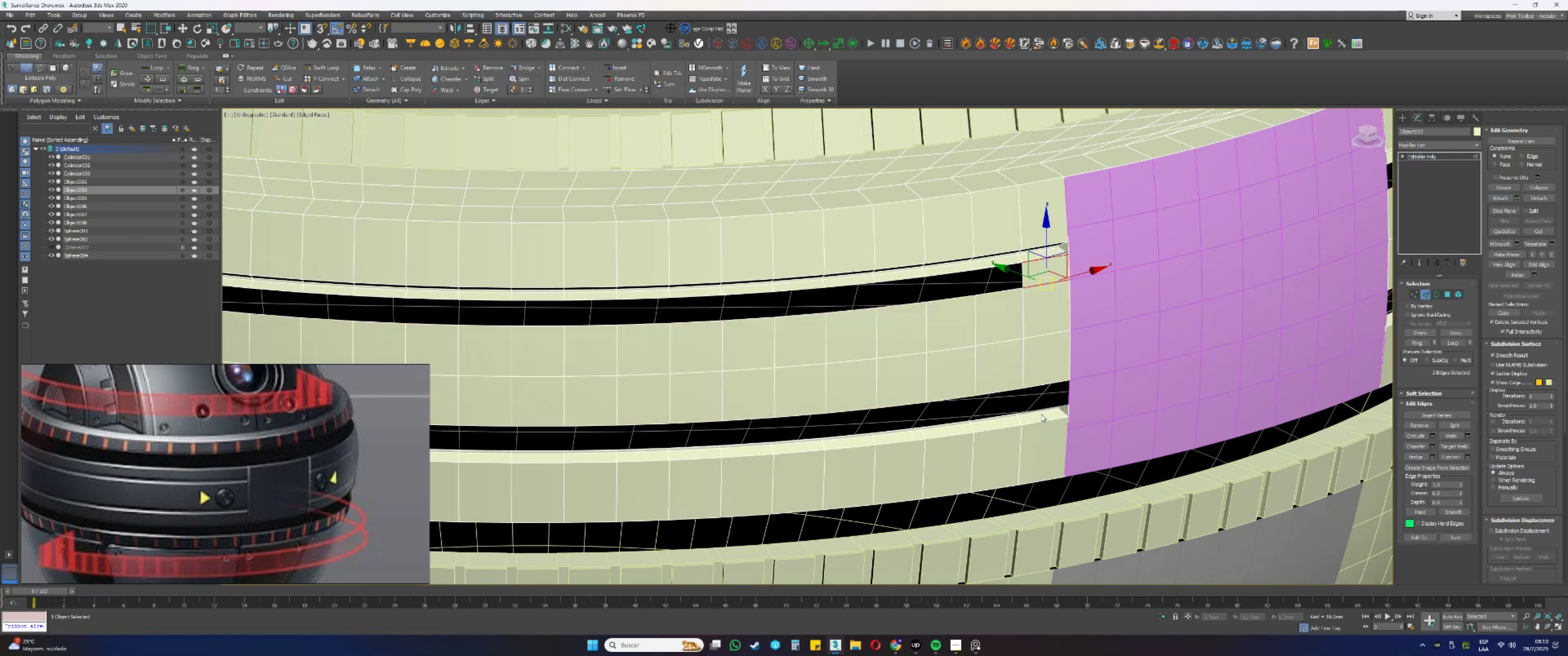 
left_click([1037, 408])
 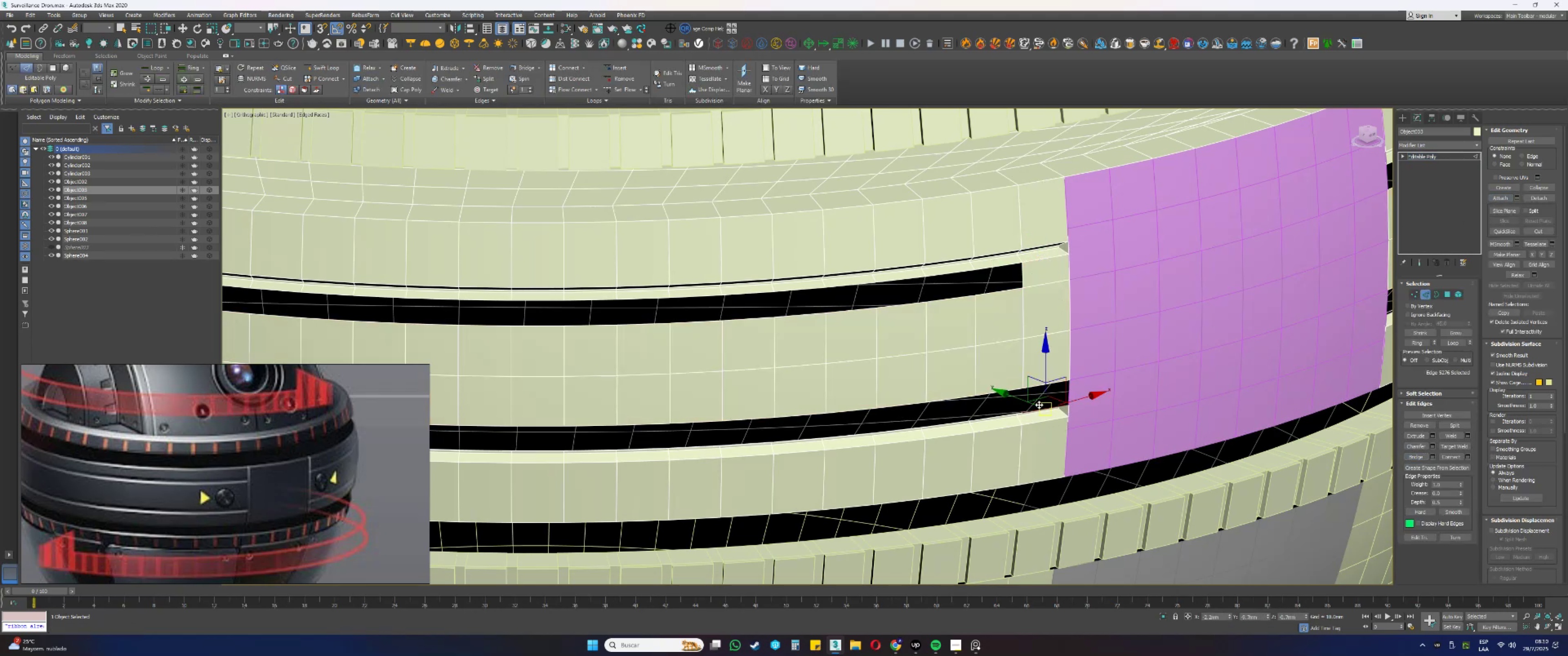 
hold_key(key=ControlLeft, duration=1.0)
left_click([1039, 382])
 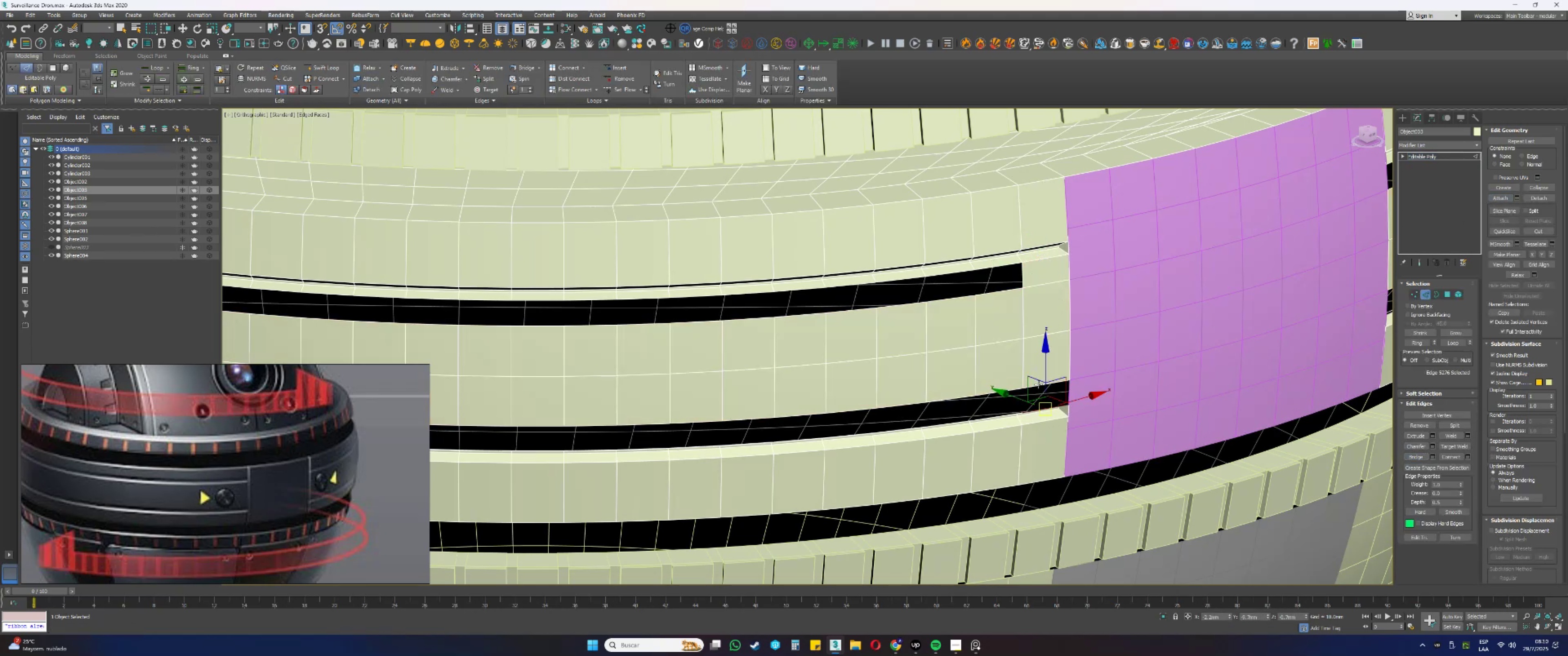 
left_click([1038, 384])
 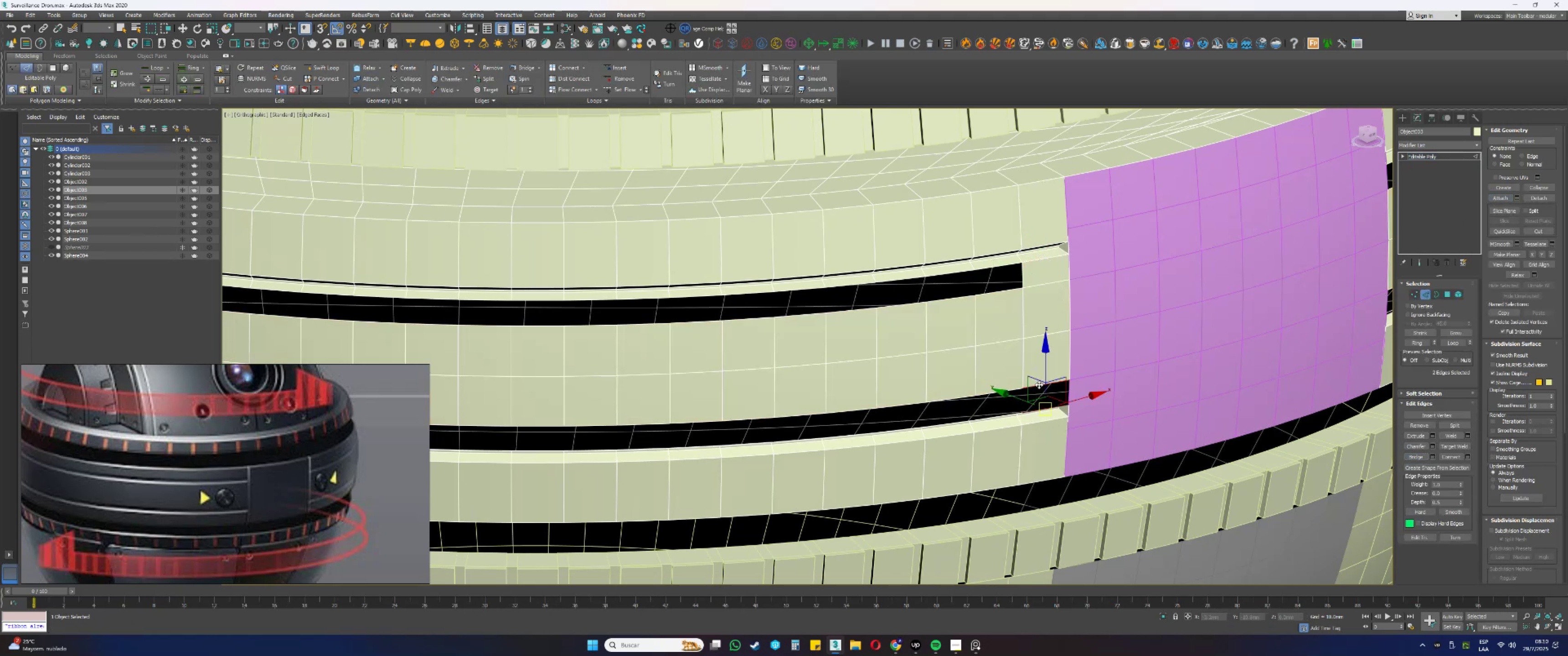 
hold_key(key=AltLeft, duration=0.55)
 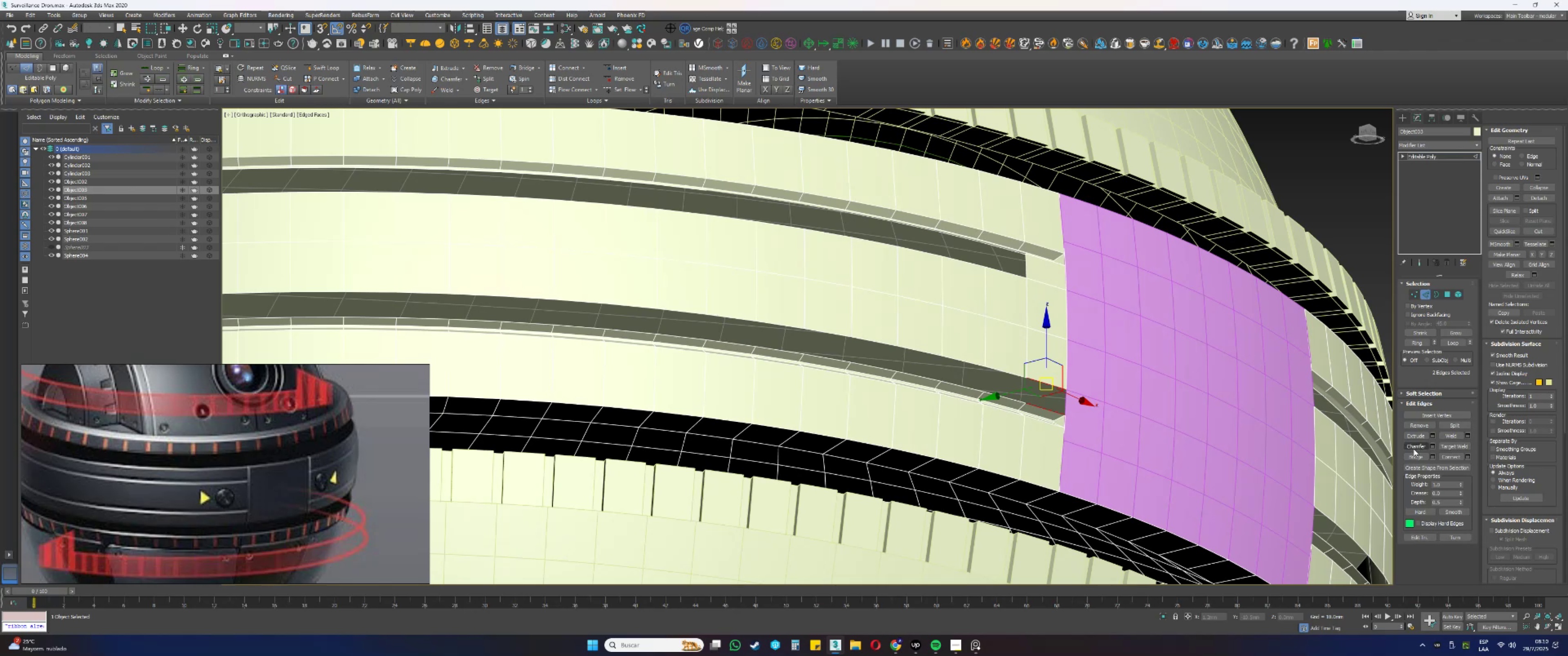 
left_click([1413, 455])
 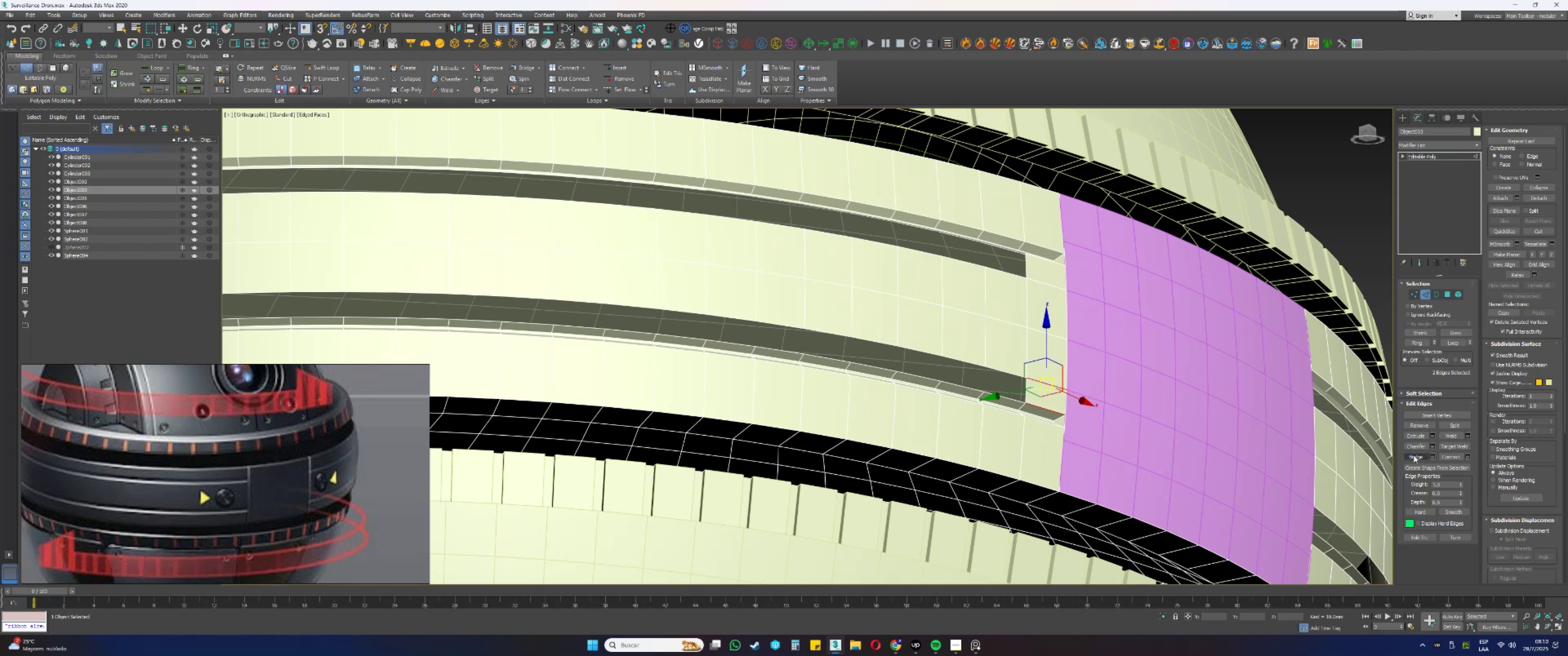 
hold_key(key=AltLeft, duration=0.59)
 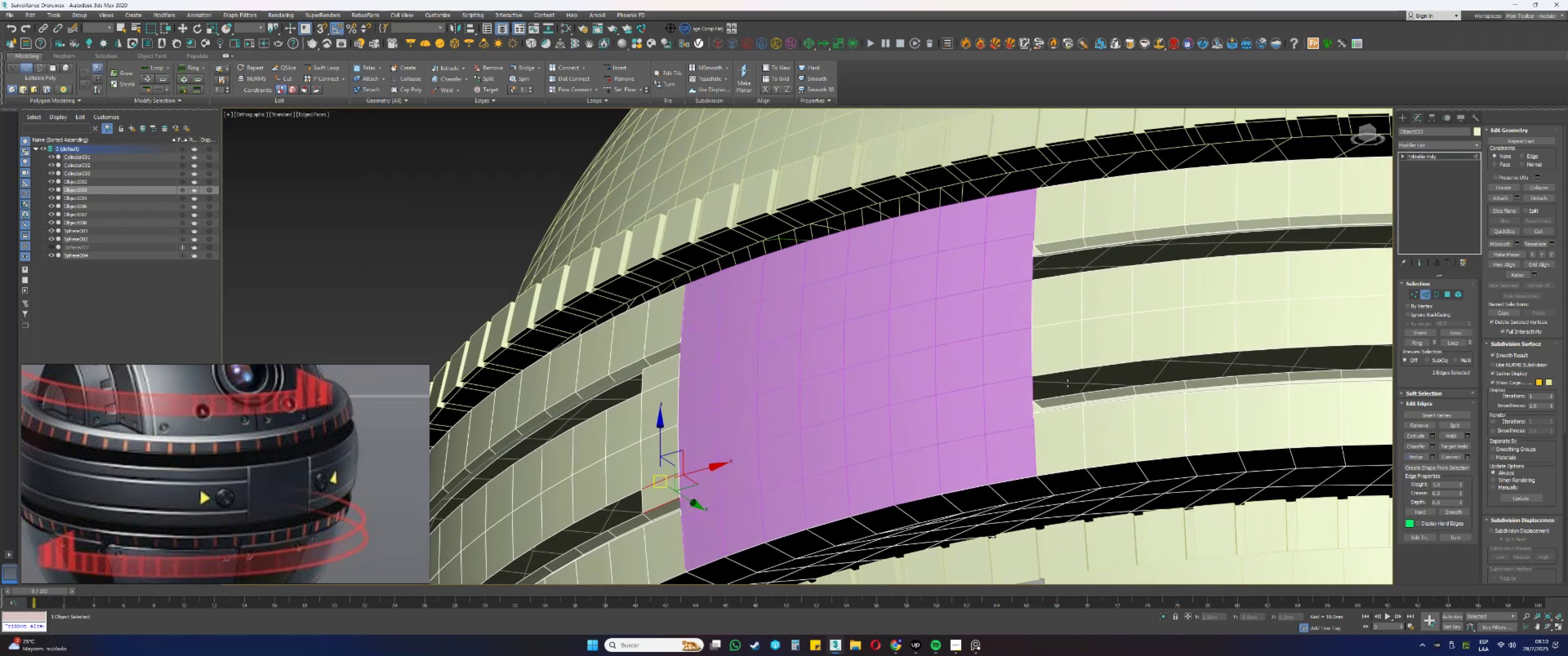 
left_click([1059, 396])
 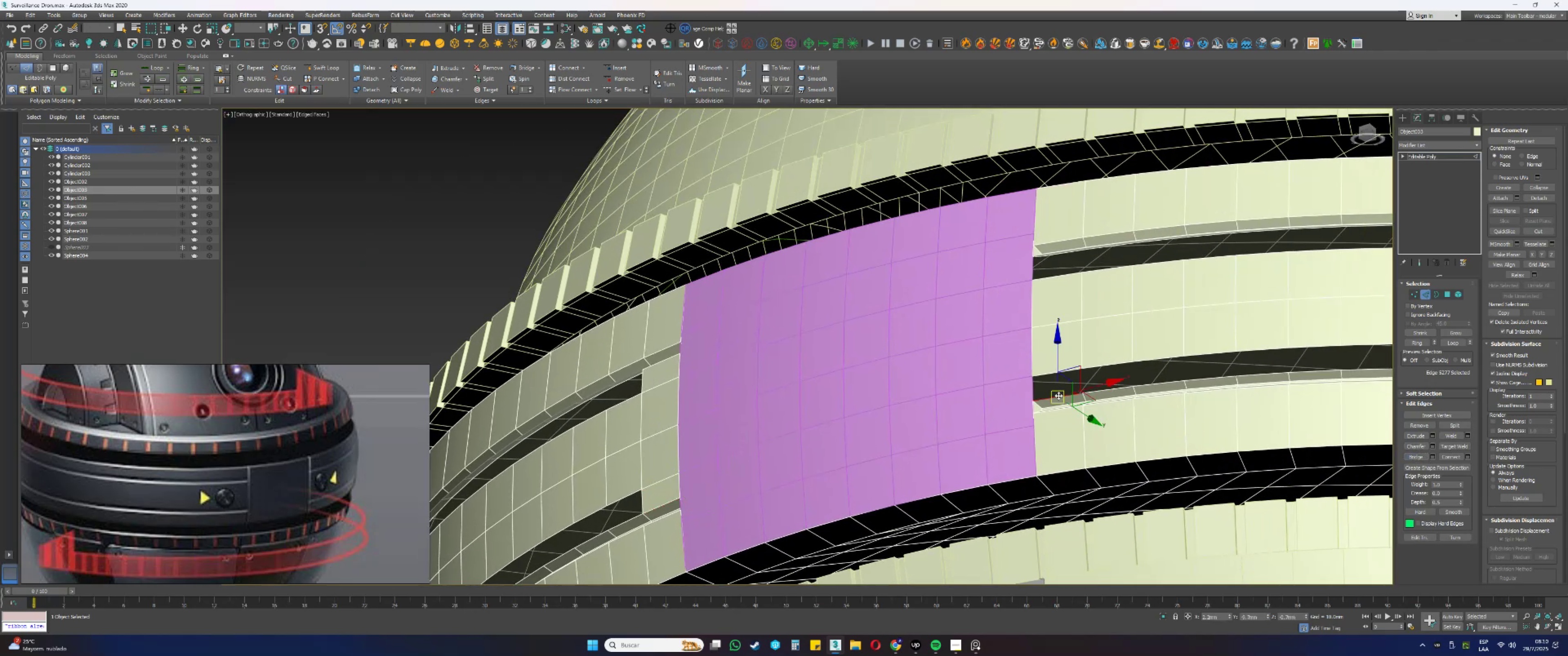 
hold_key(key=ControlLeft, duration=0.84)
left_click([1042, 375])
 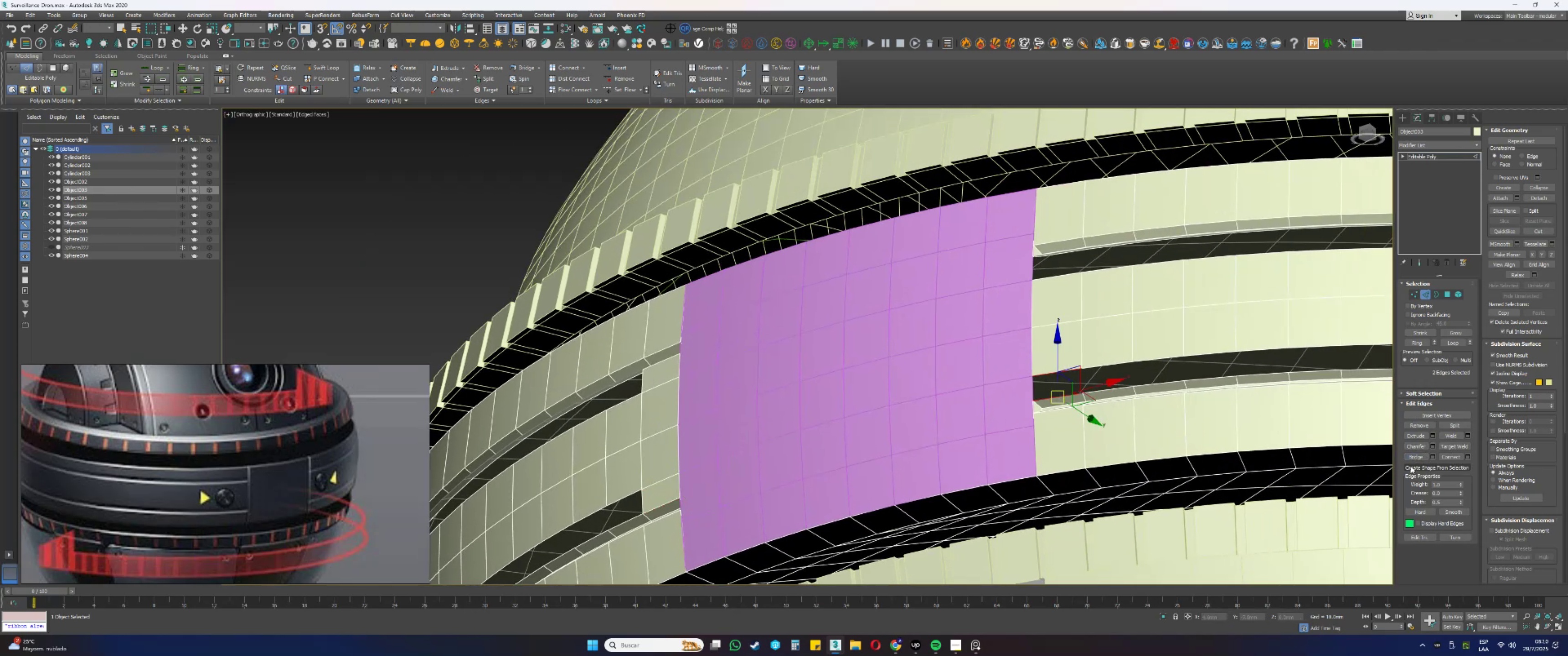 
left_click([1409, 458])
 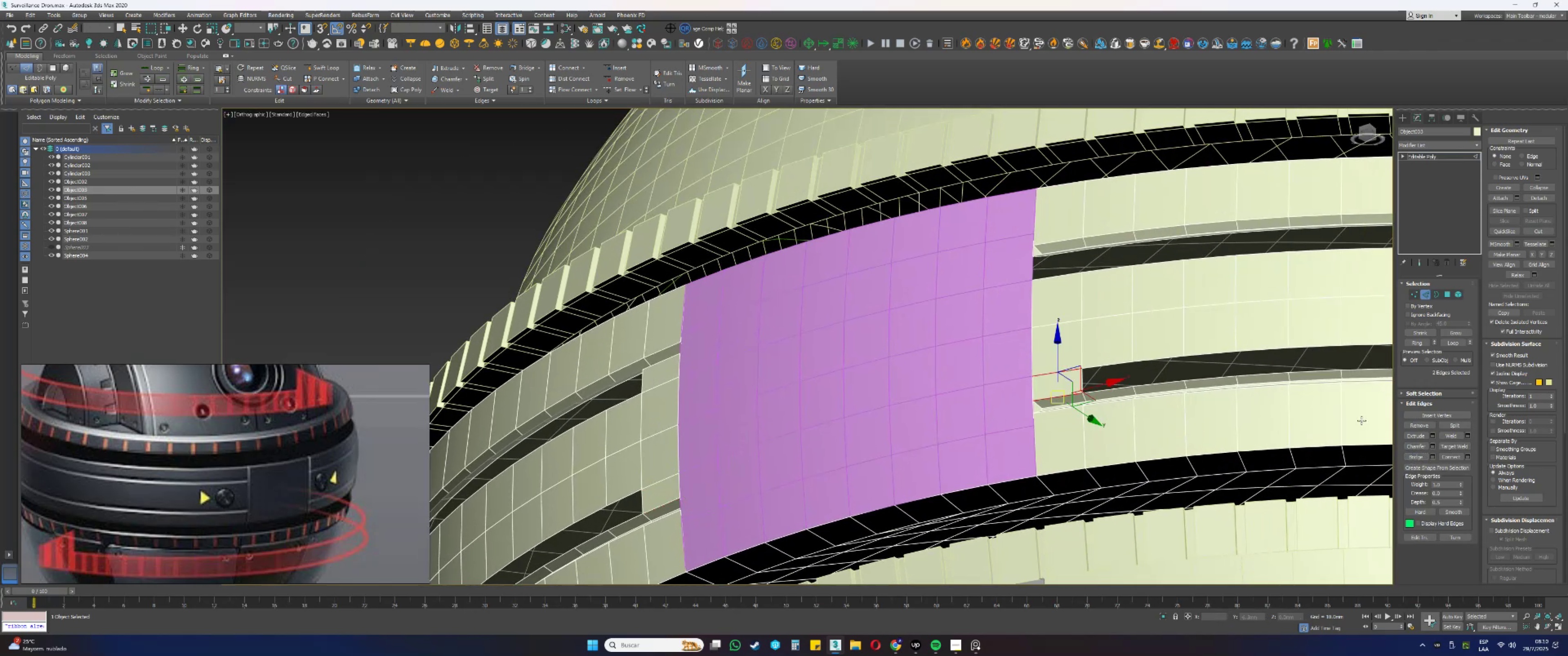 
key(Alt+AltLeft)
 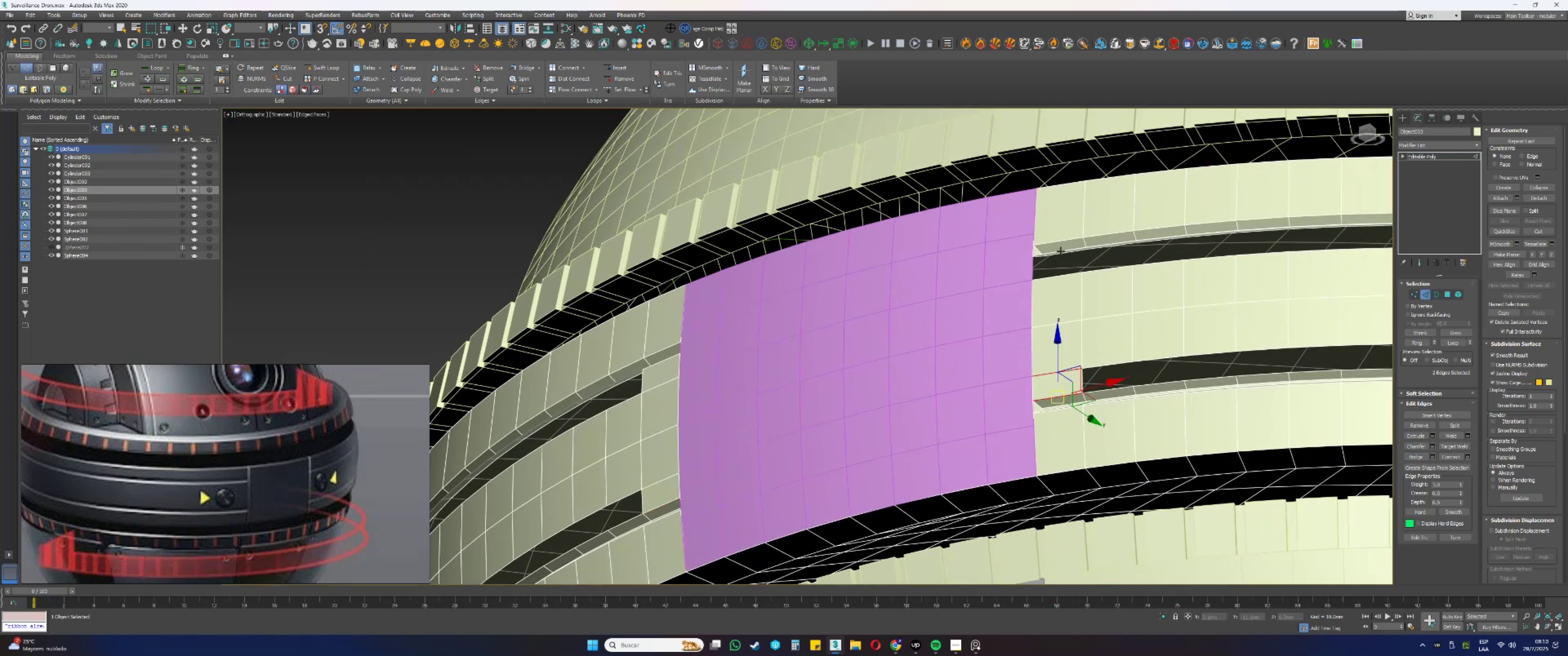 
left_click([1056, 252])
 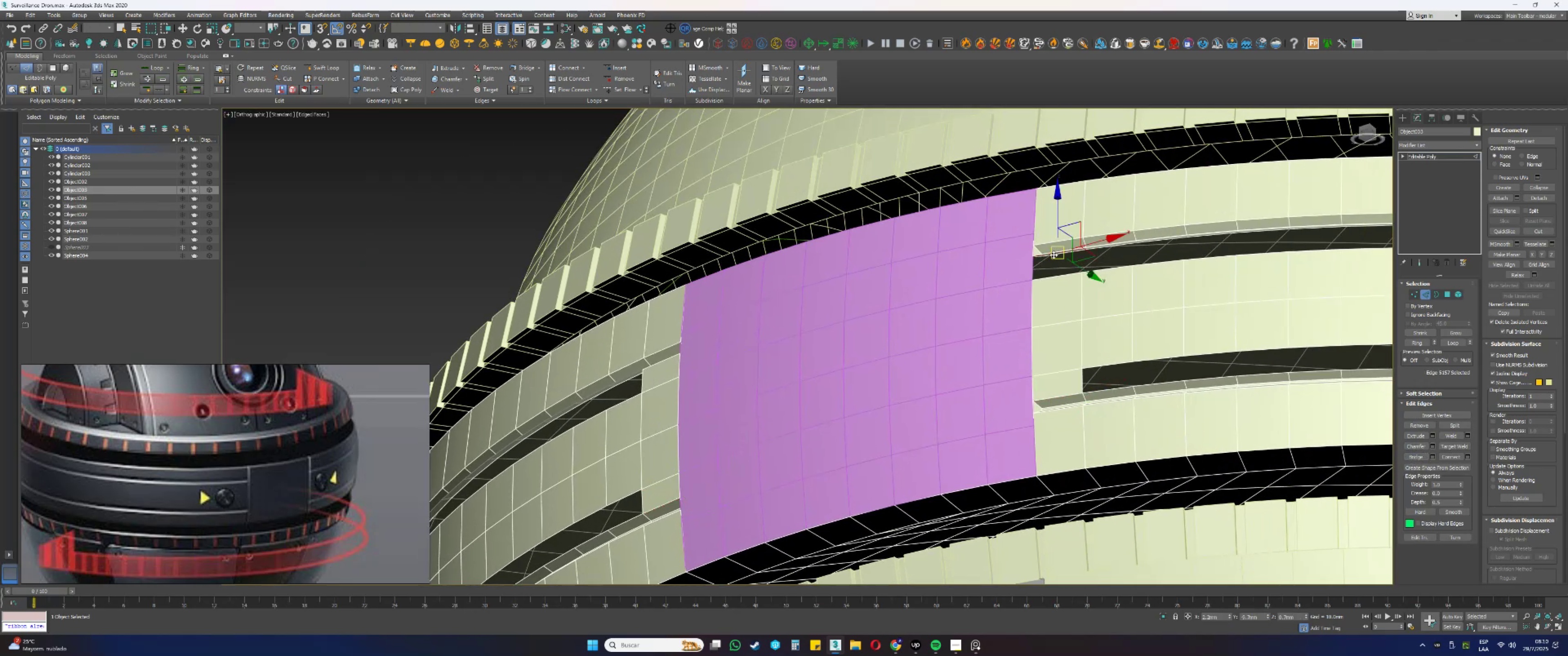 
hold_key(key=AltLeft, duration=0.43)
 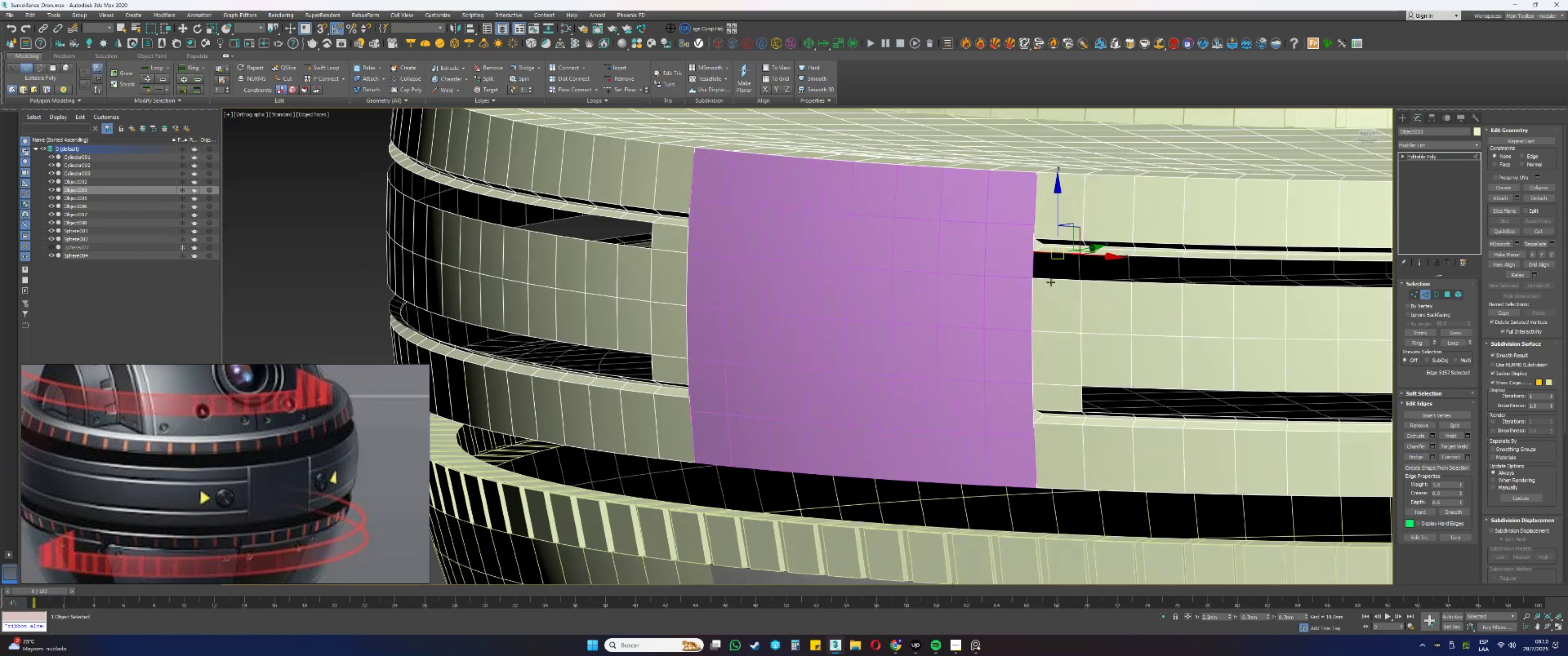 
left_click([1049, 279])
 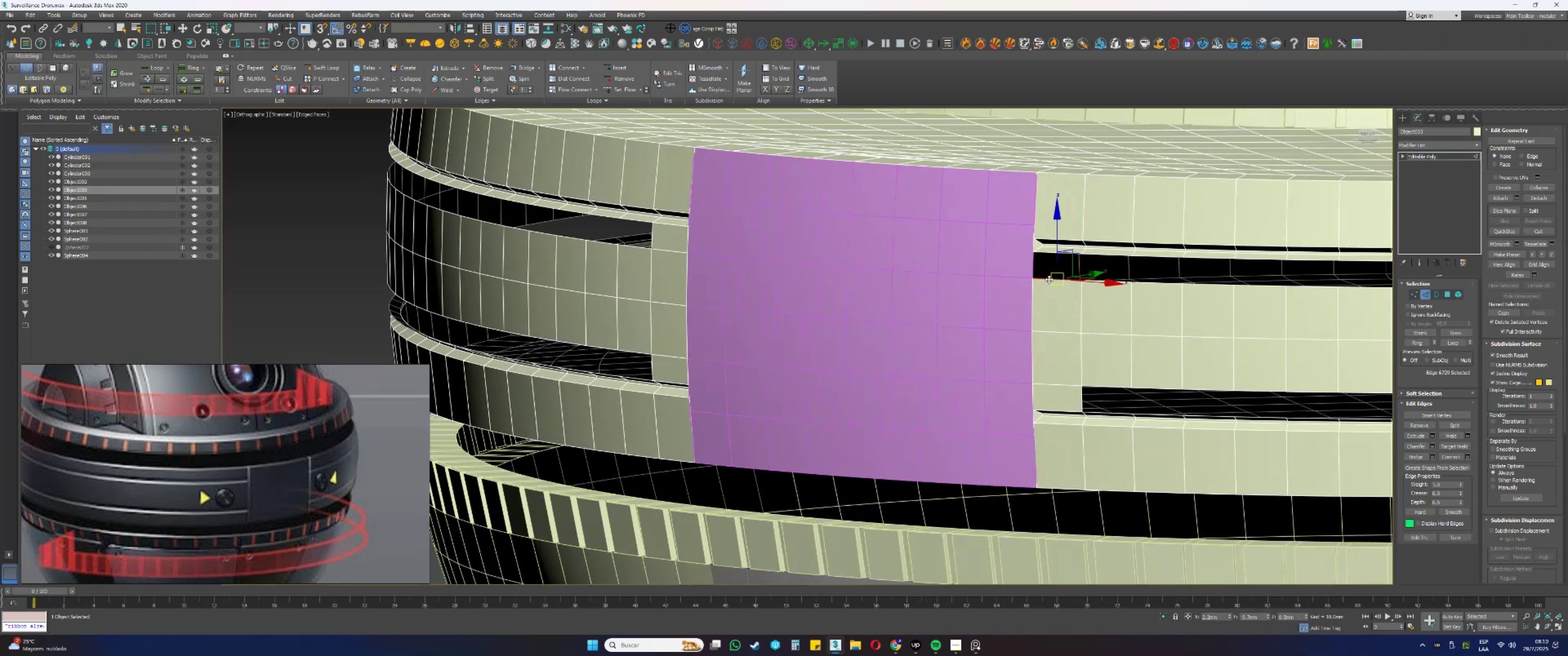 
hold_key(key=ControlLeft, duration=0.5)
left_click([1051, 253])
 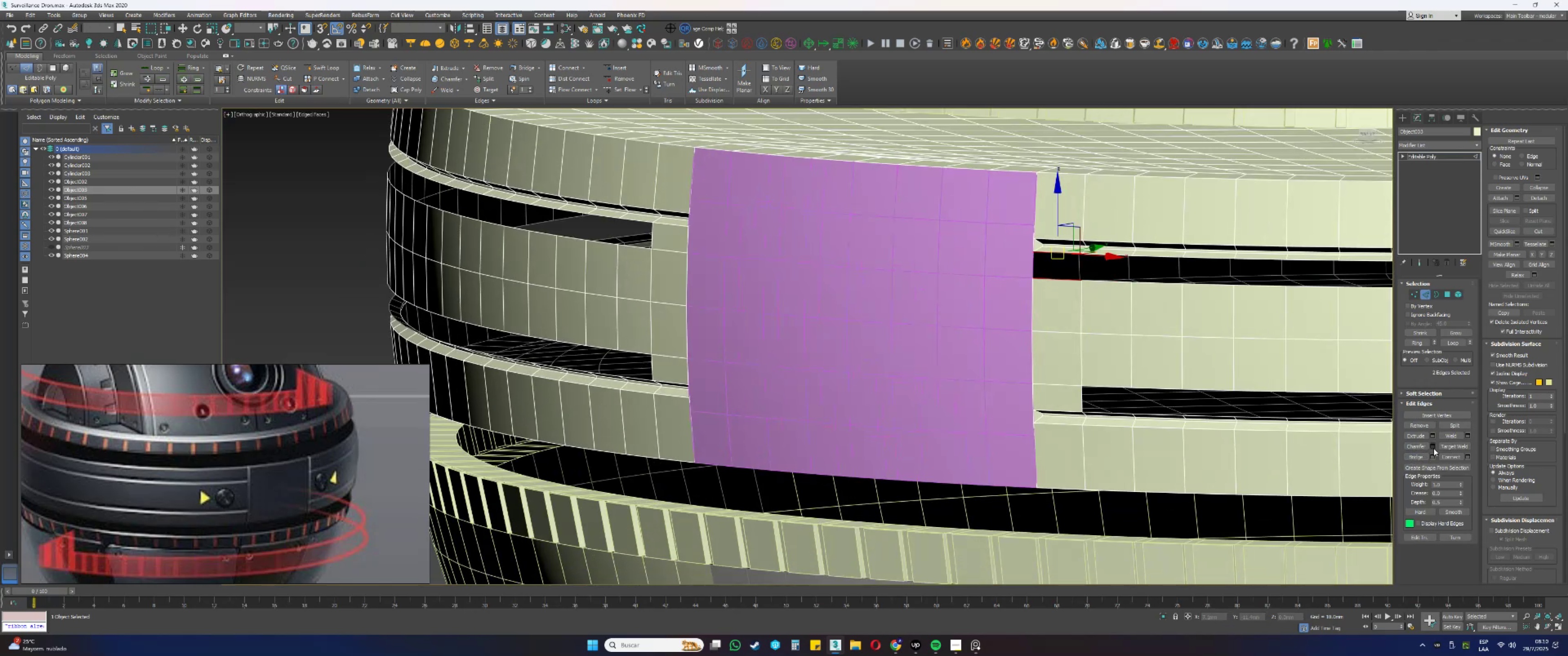 
left_click([1416, 455])
 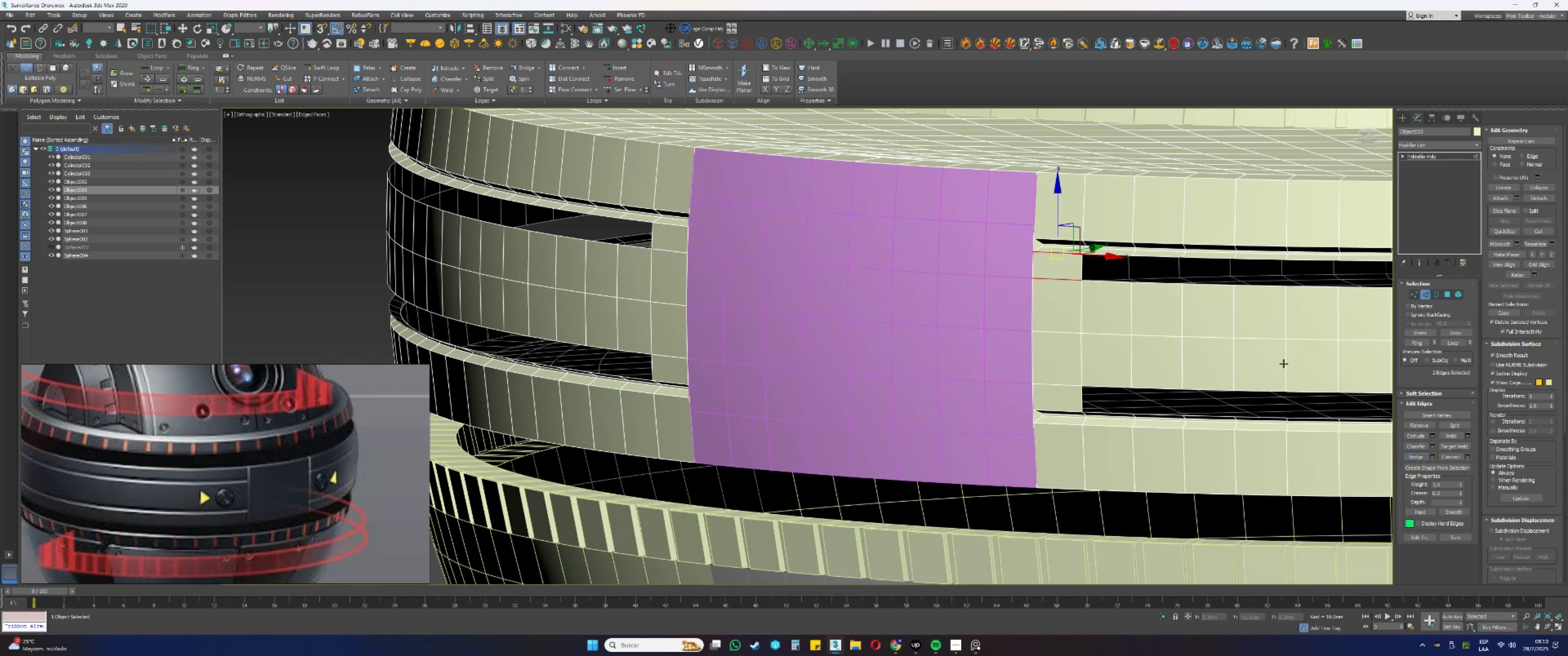 
type(32)
 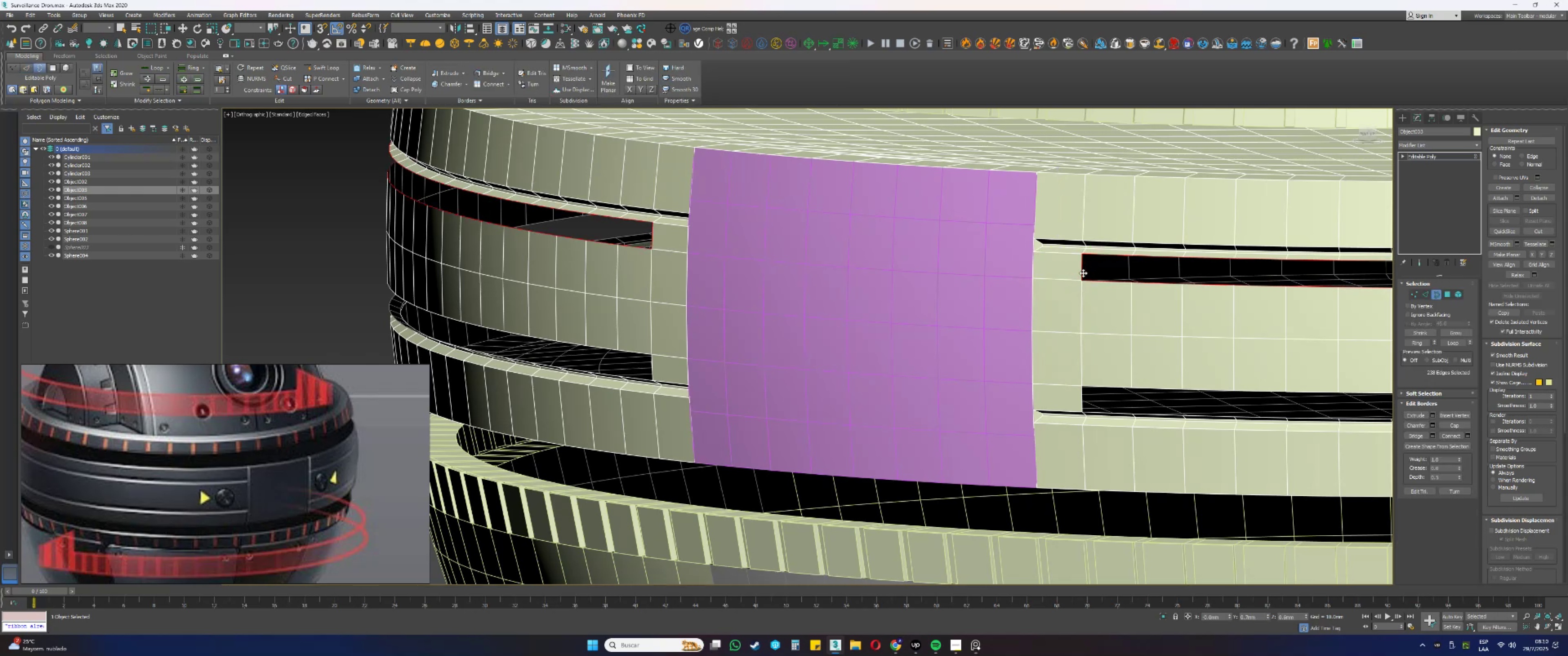 
key(Alt+AltLeft)
 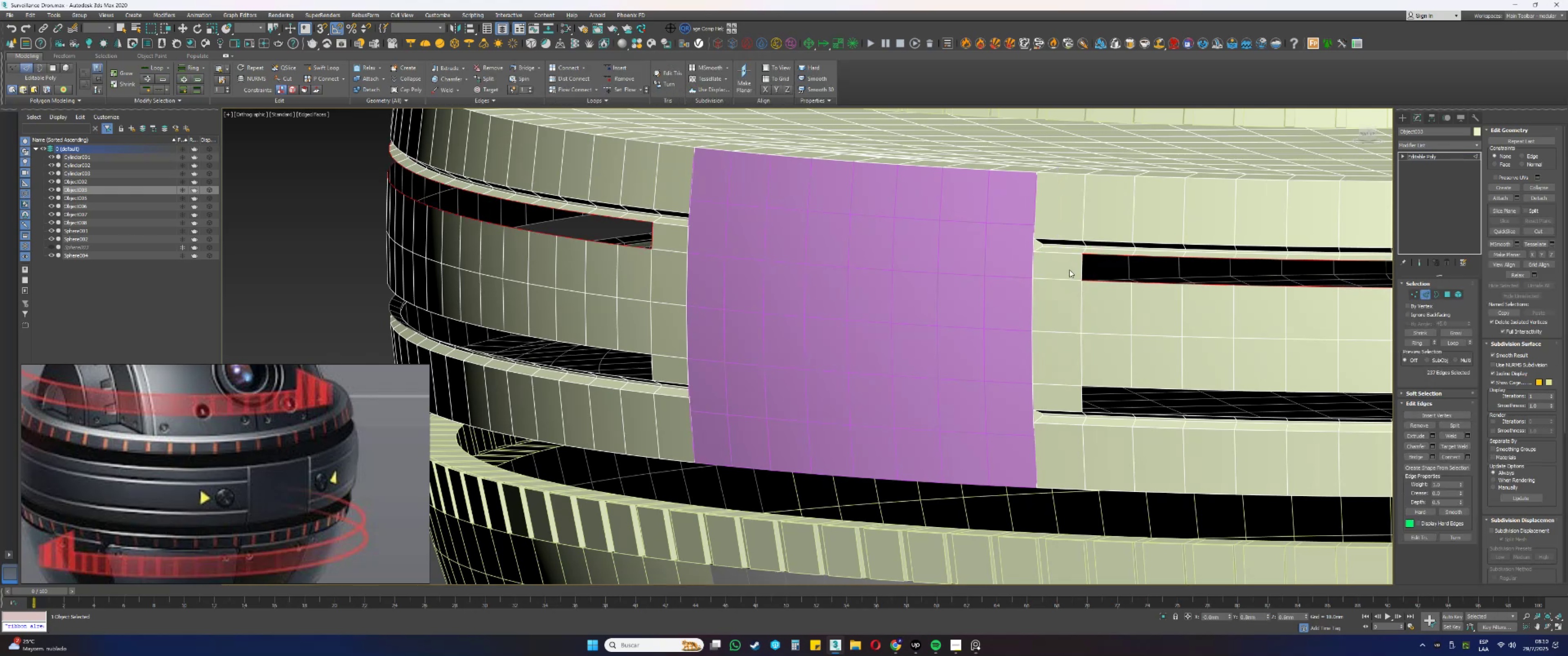 
hold_key(key=AltLeft, duration=0.5)
 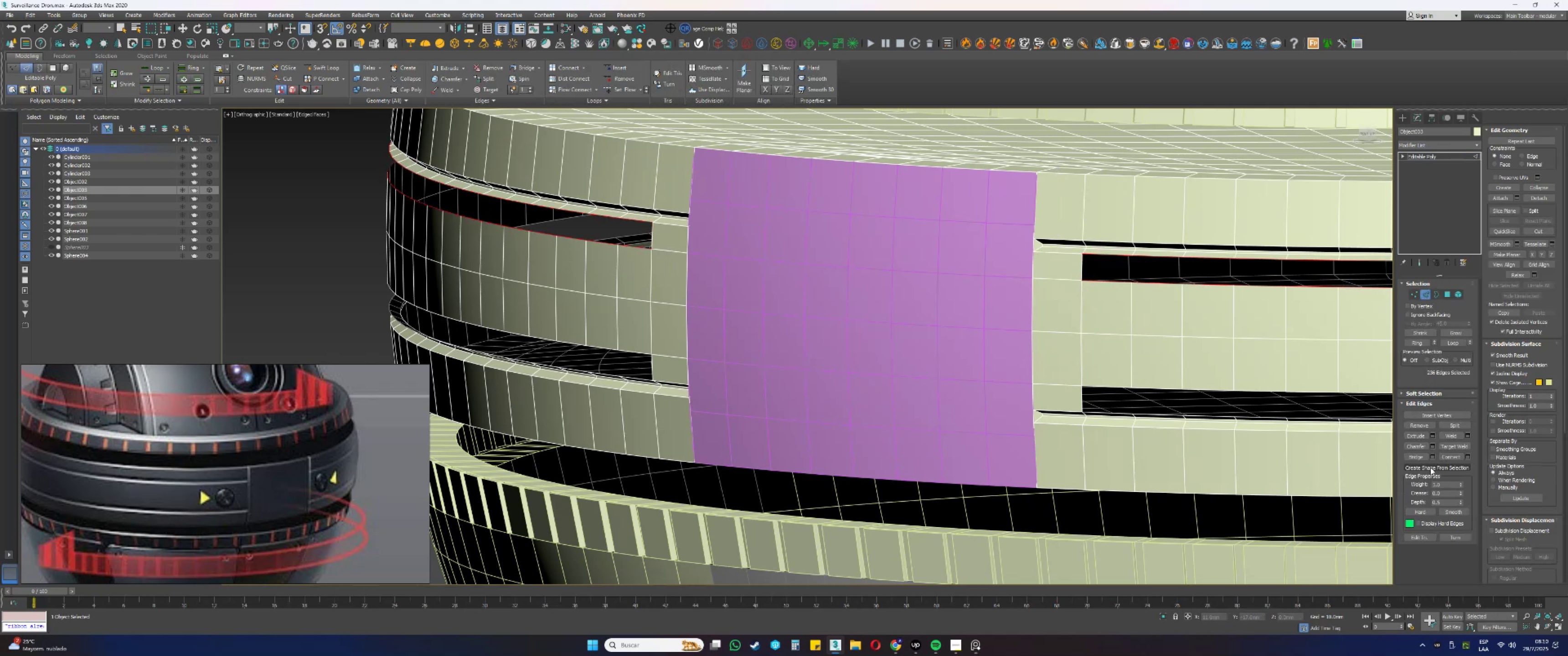 
left_click([1417, 455])
 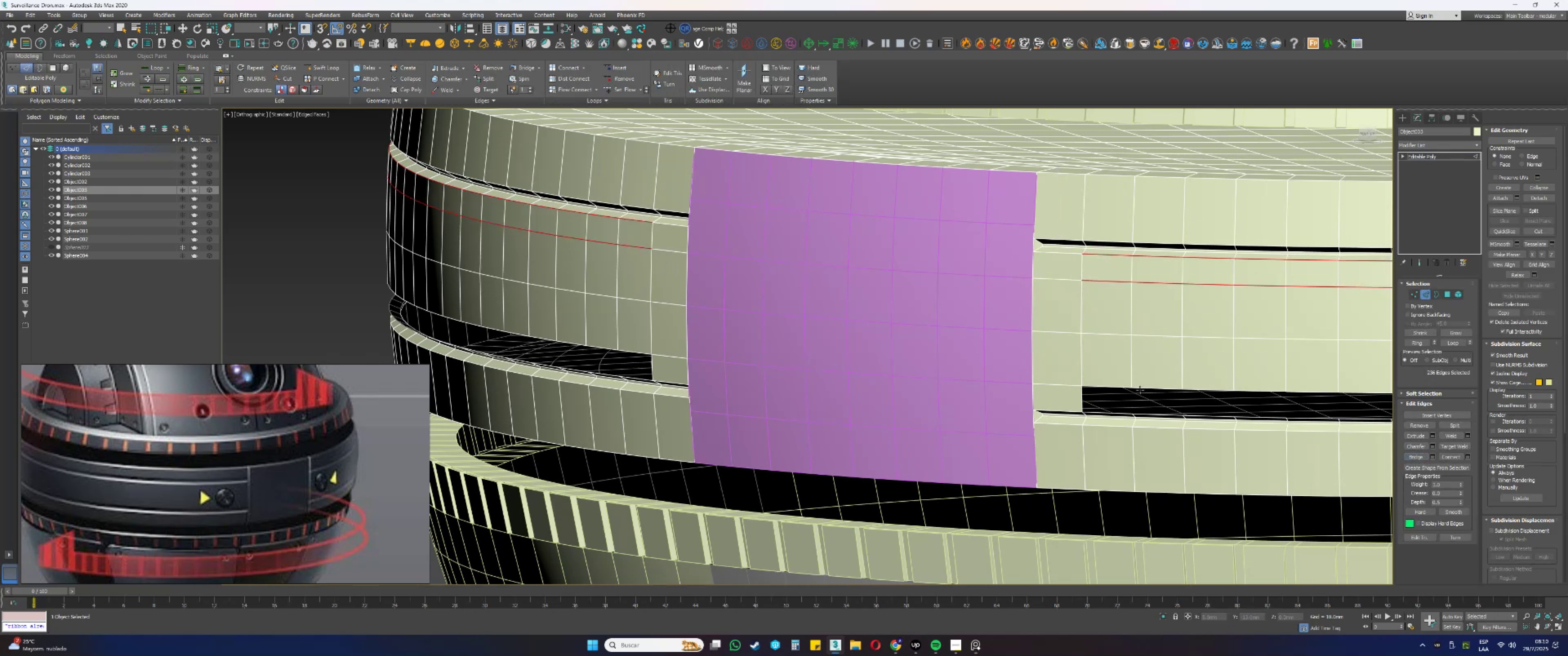 
key(3)
 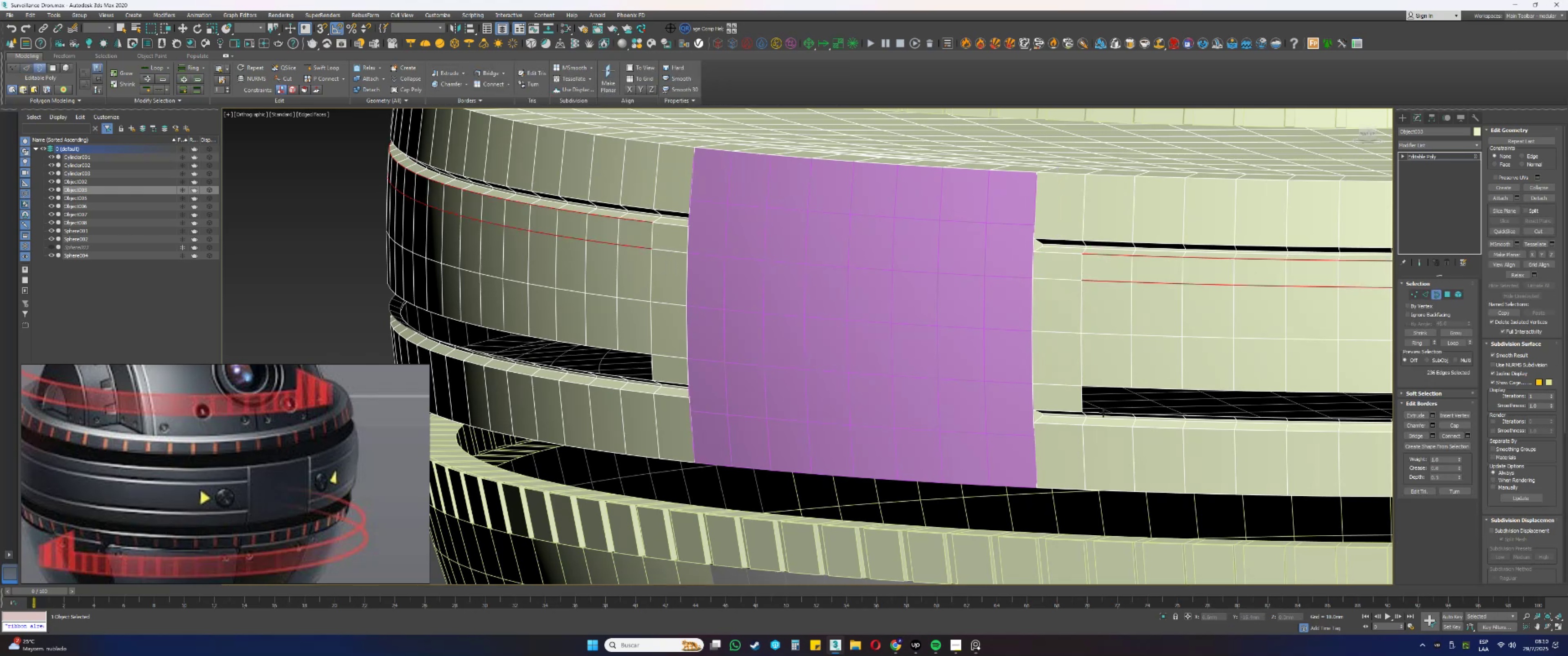 
left_click([1102, 413])
 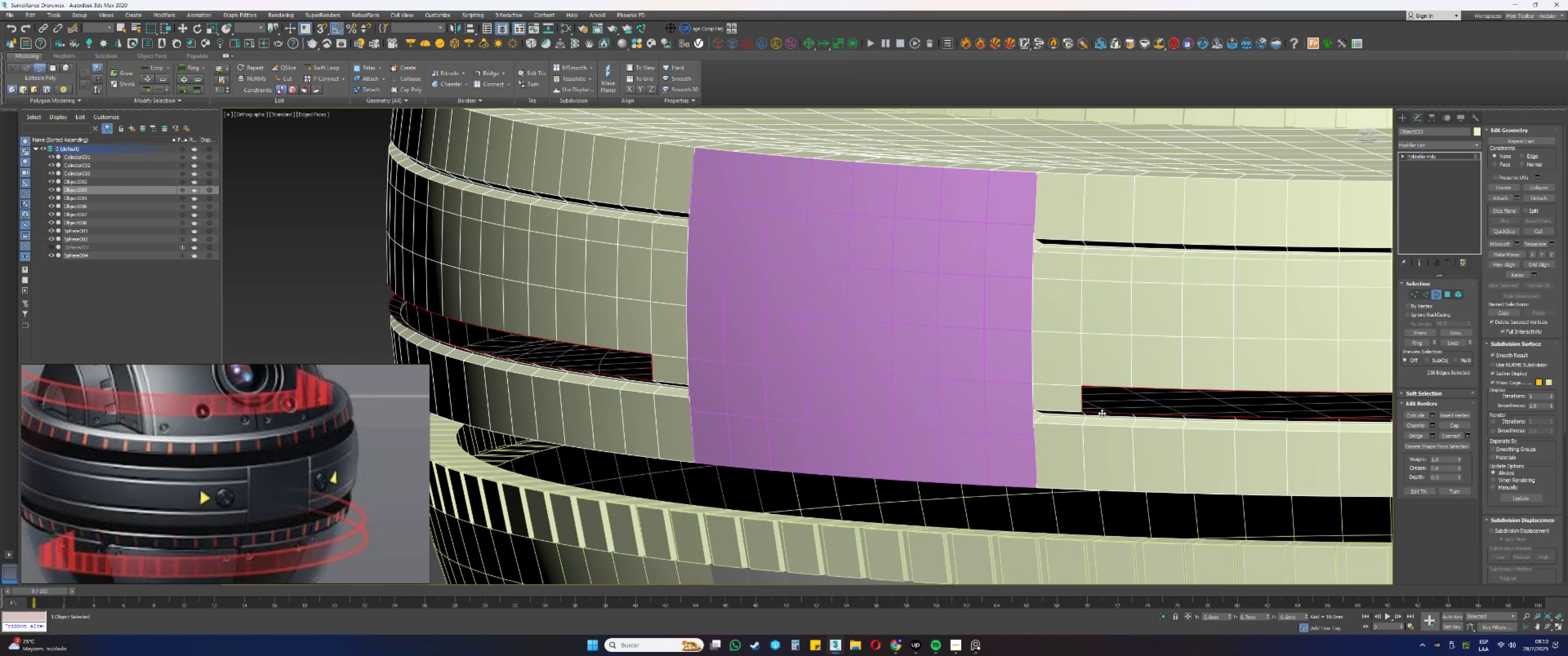 
key(2)
 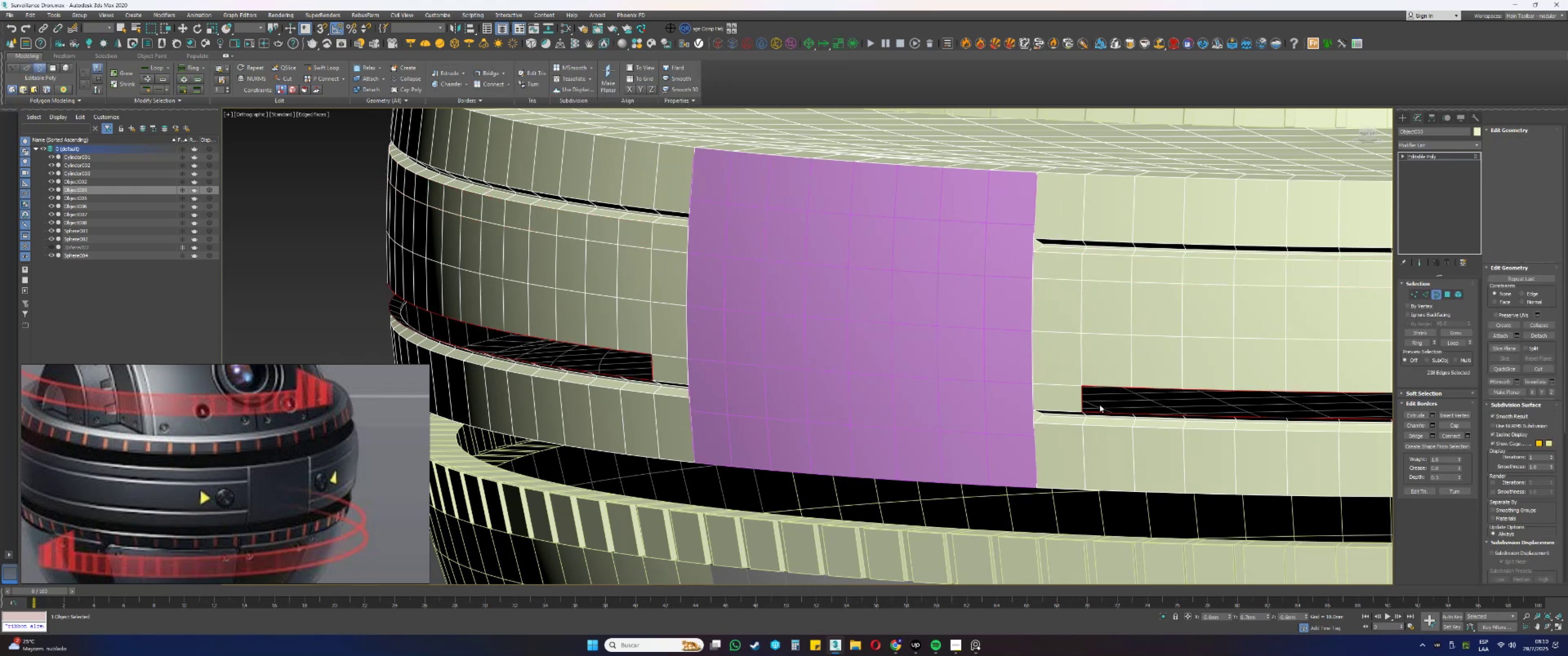 
hold_key(key=AltLeft, duration=0.3)
 